 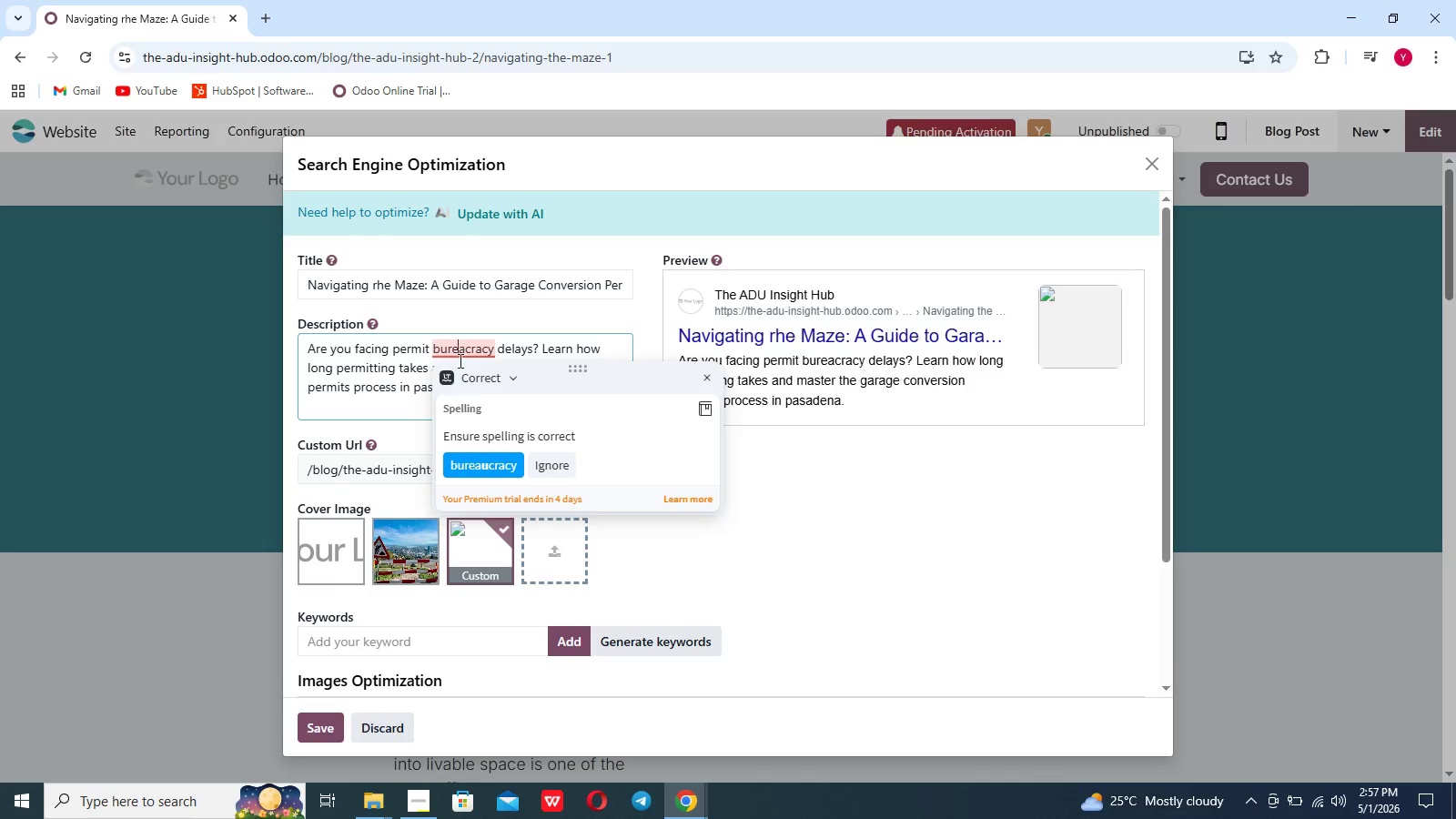 
left_click([460, 467])
 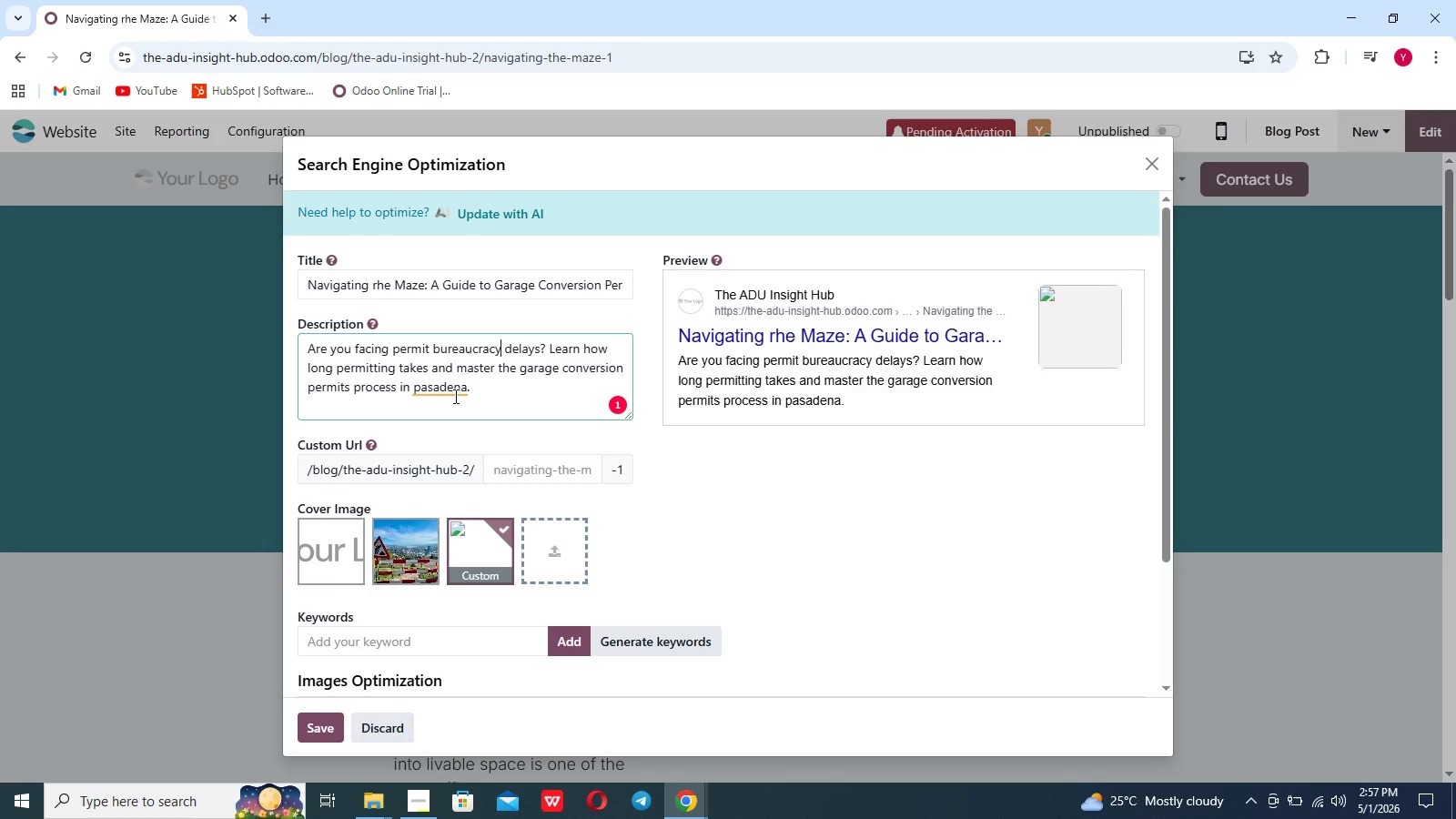 
left_click([445, 391])
 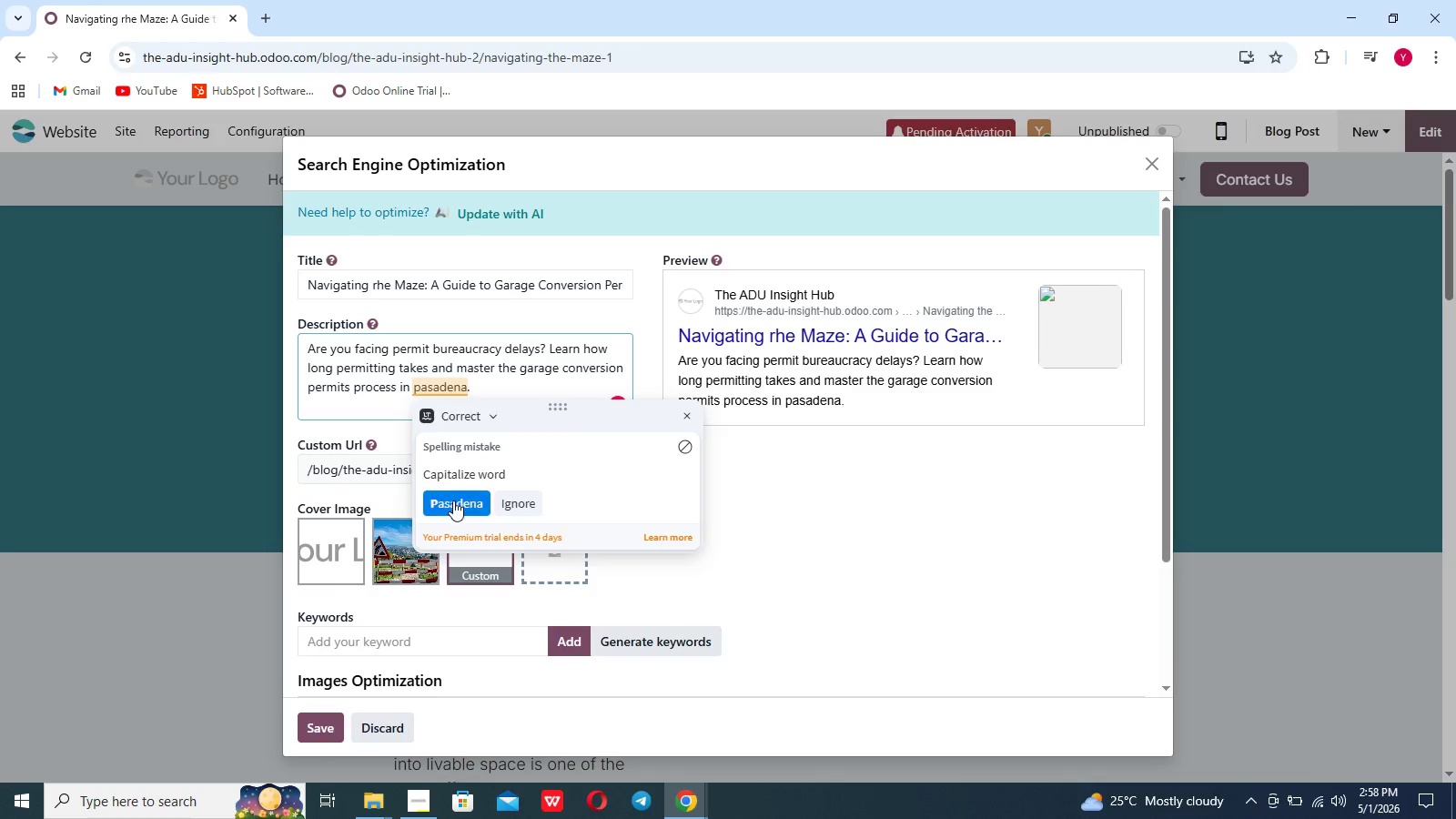 
left_click([453, 500])
 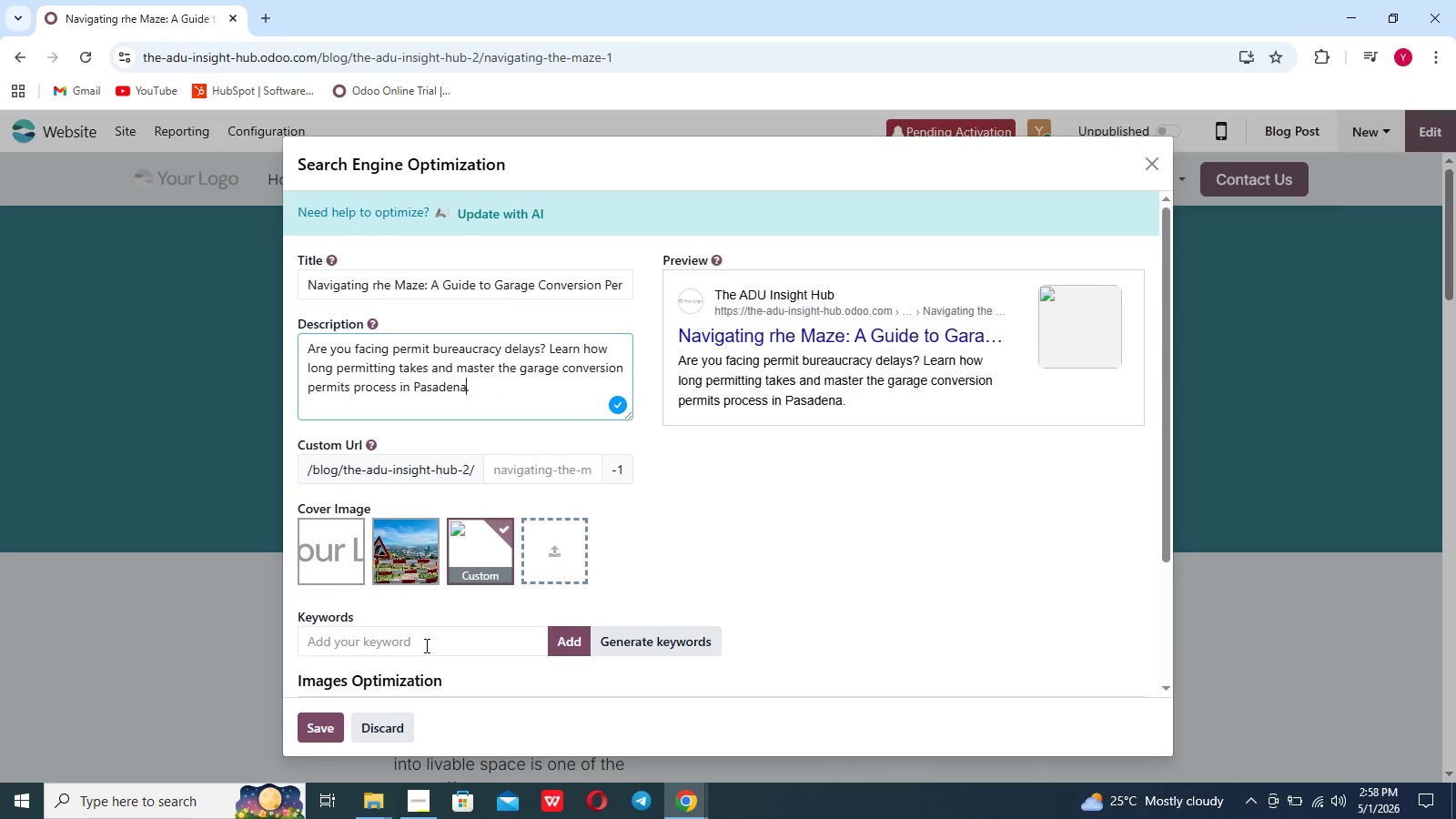 
left_click([425, 642])
 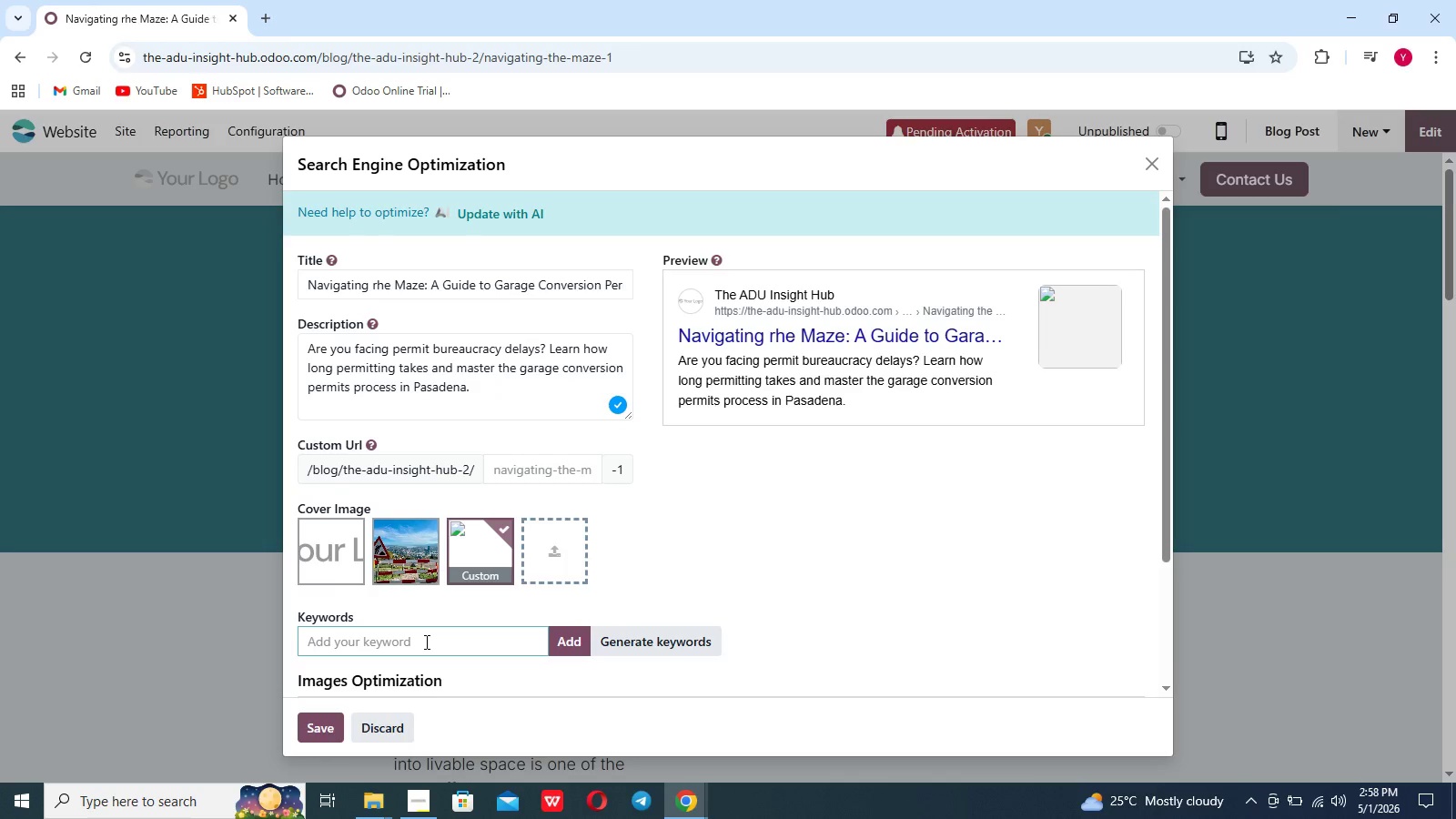 
type(Garage Conversion permits)
 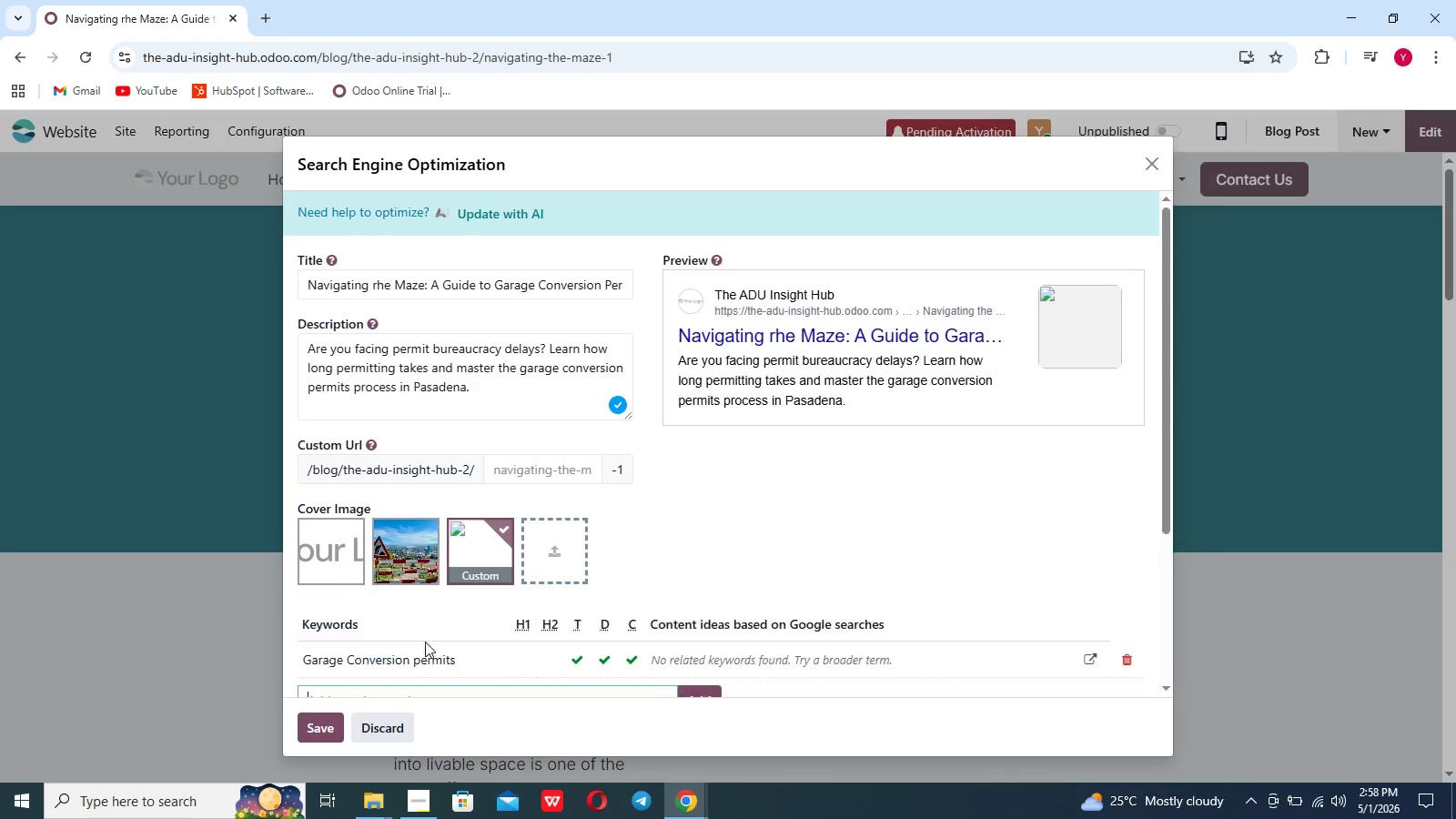 
 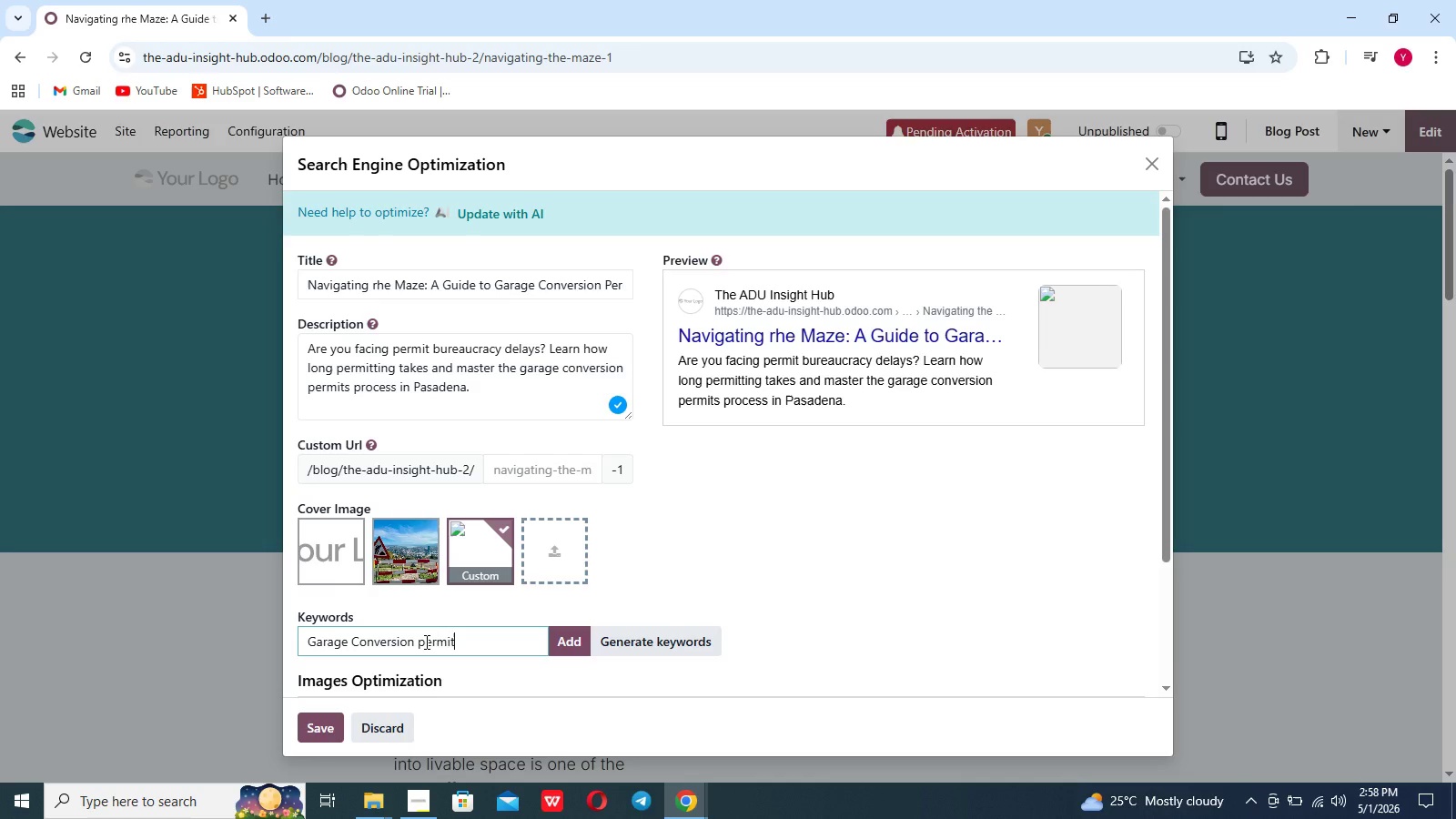 
key(Enter)
 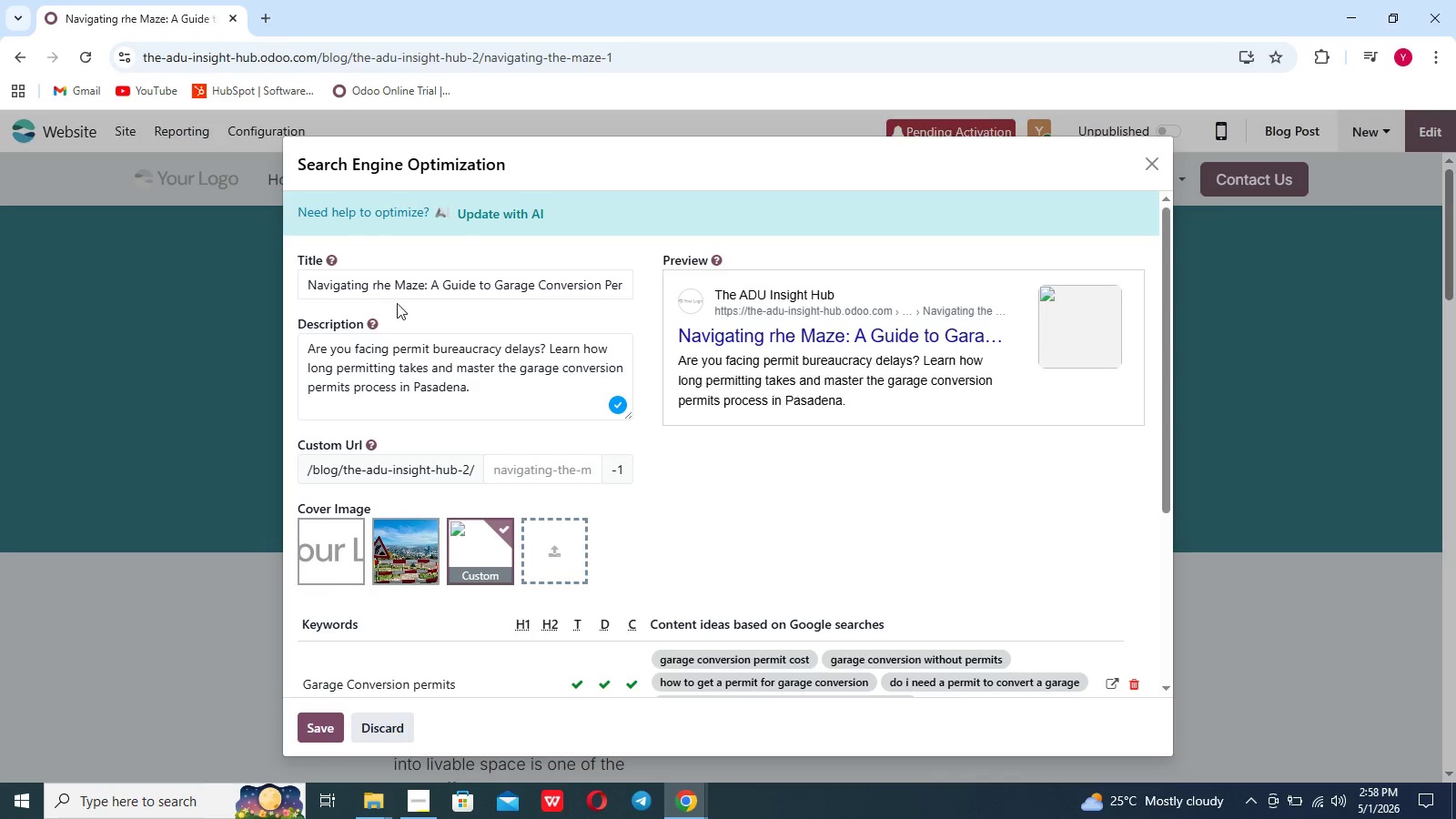 
left_click([377, 290])
 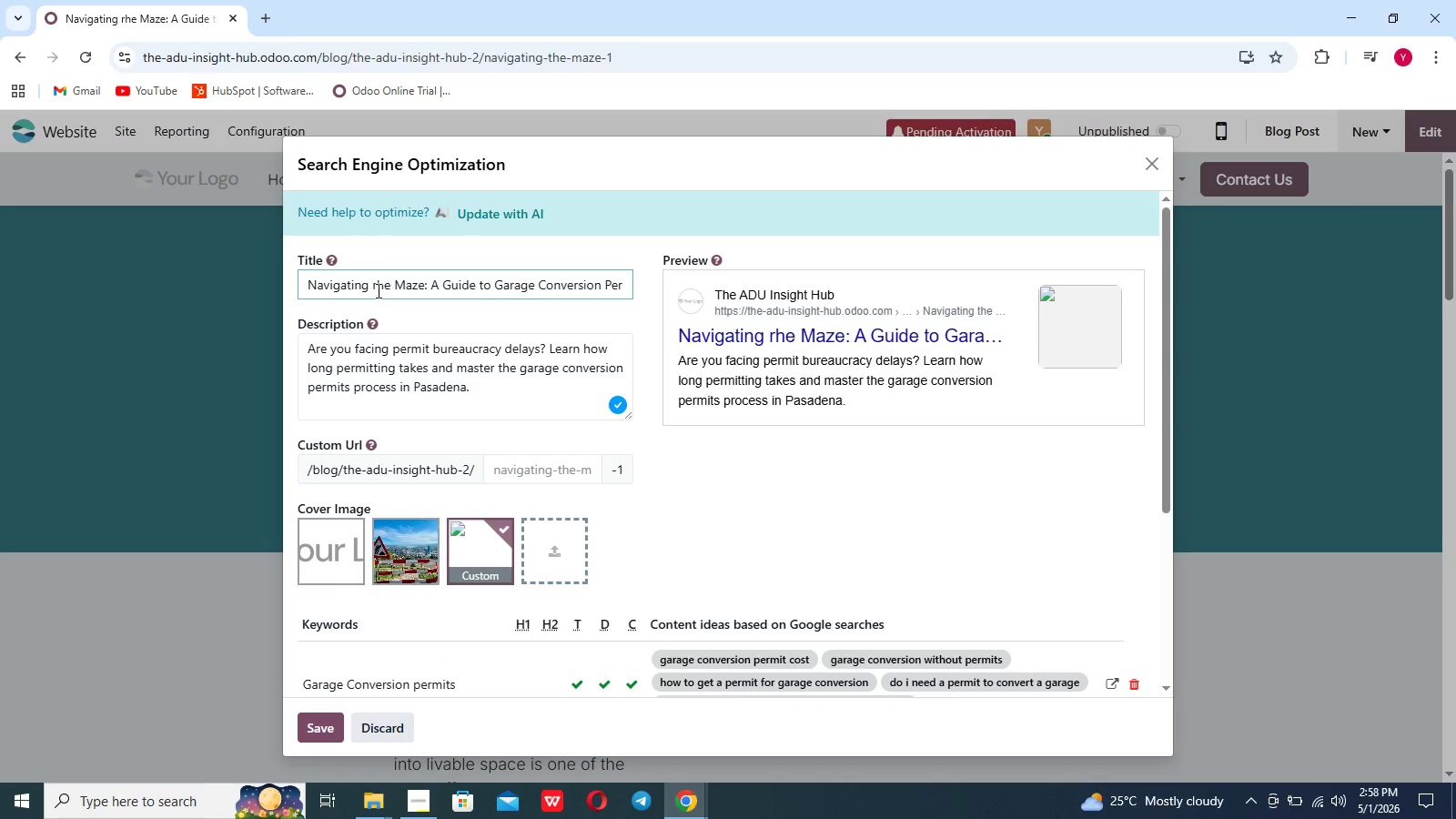 
key(Backspace)
 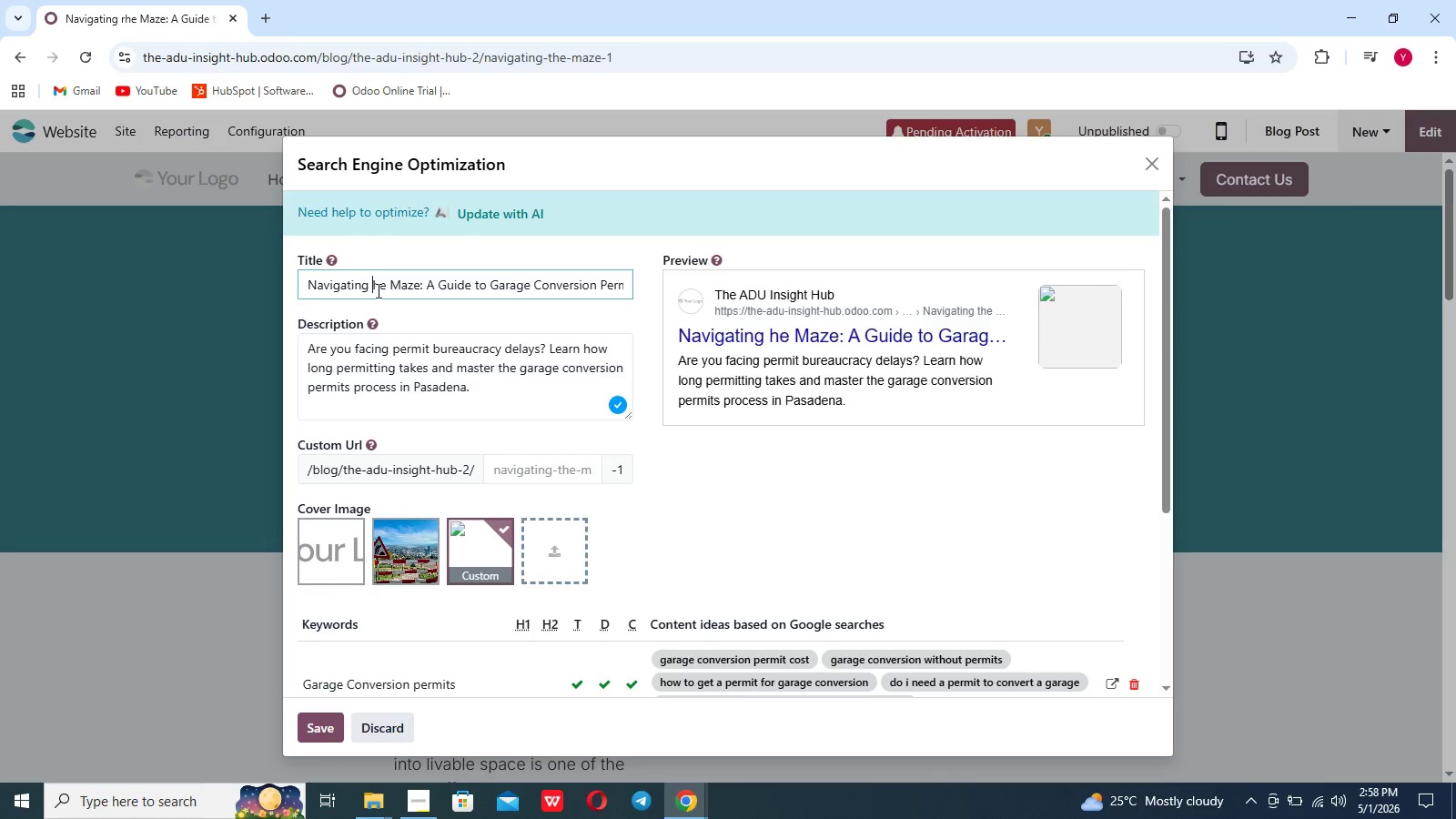 
key(T)
 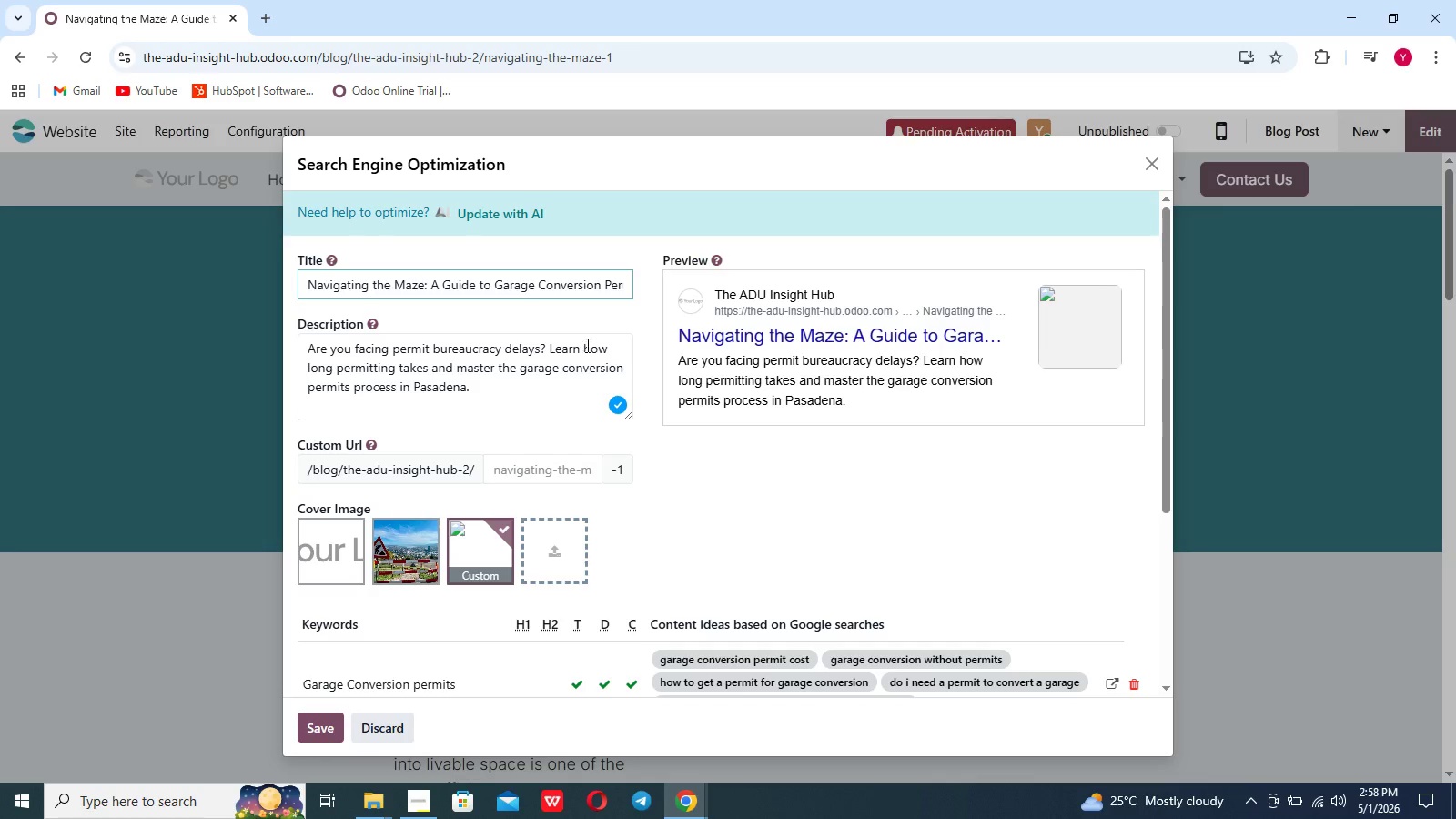 
left_click([723, 490])
 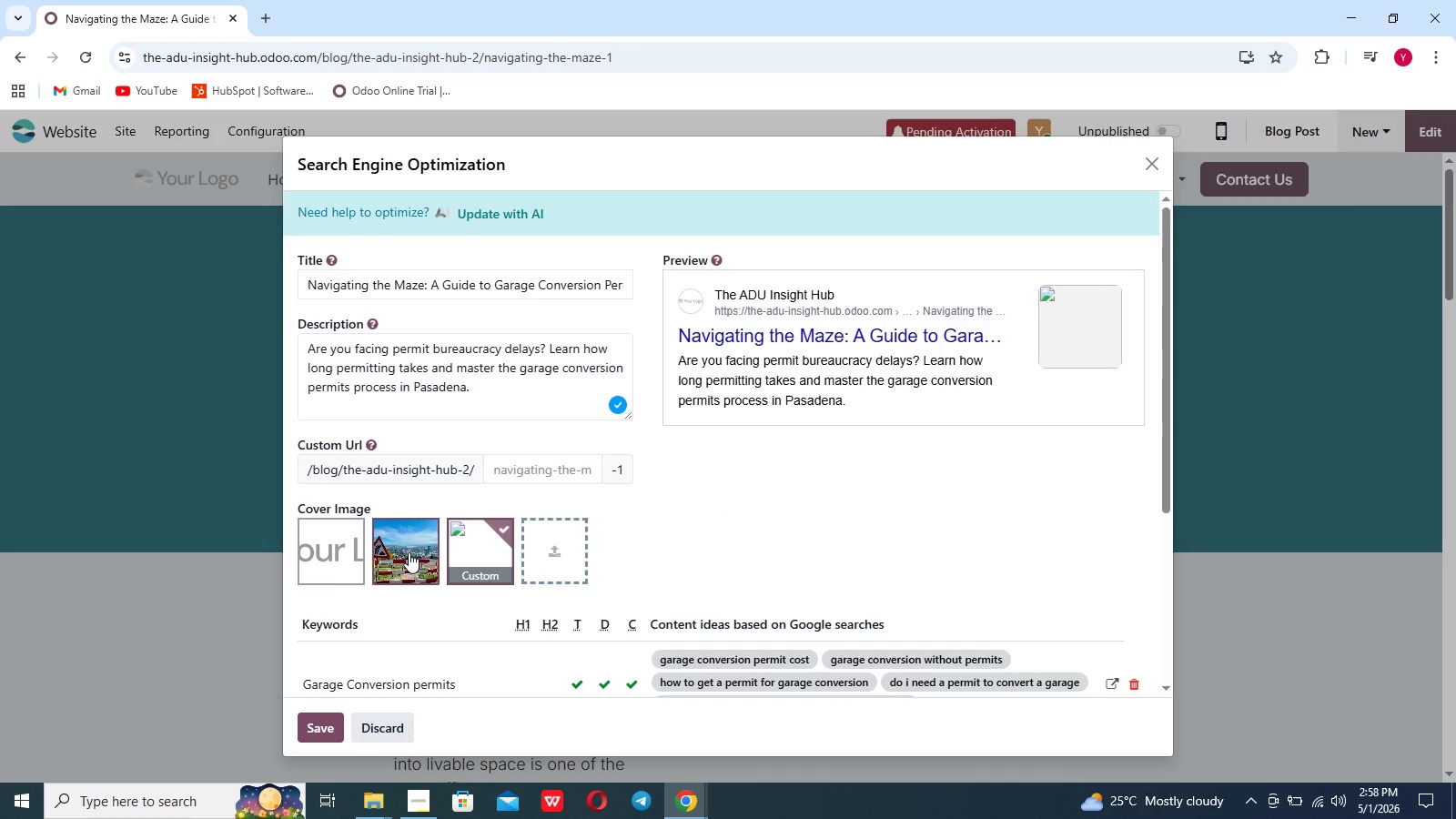 
left_click([409, 552])
 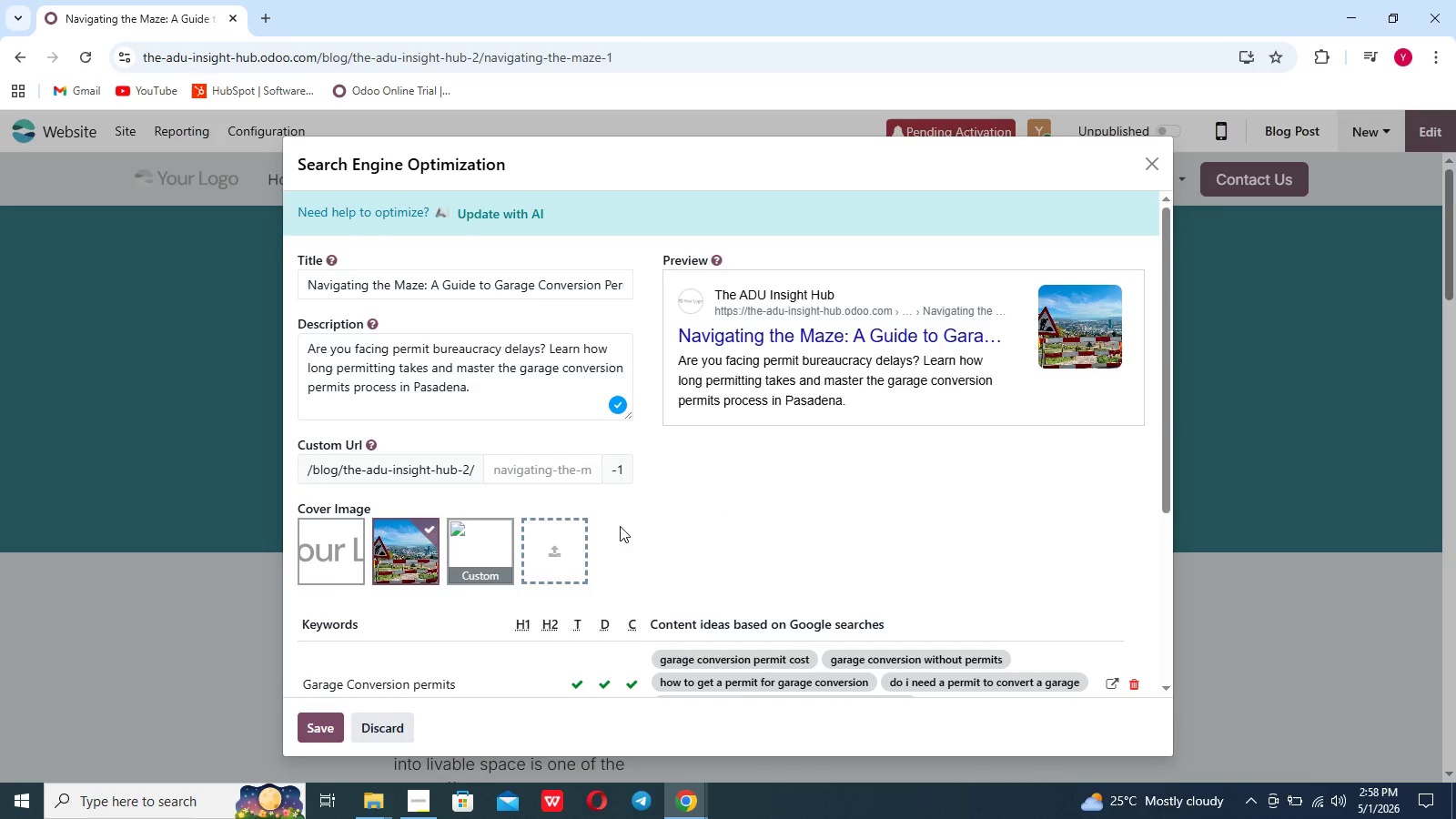 
scroll: coordinate [669, 535], scroll_direction: down, amount: 2.0
 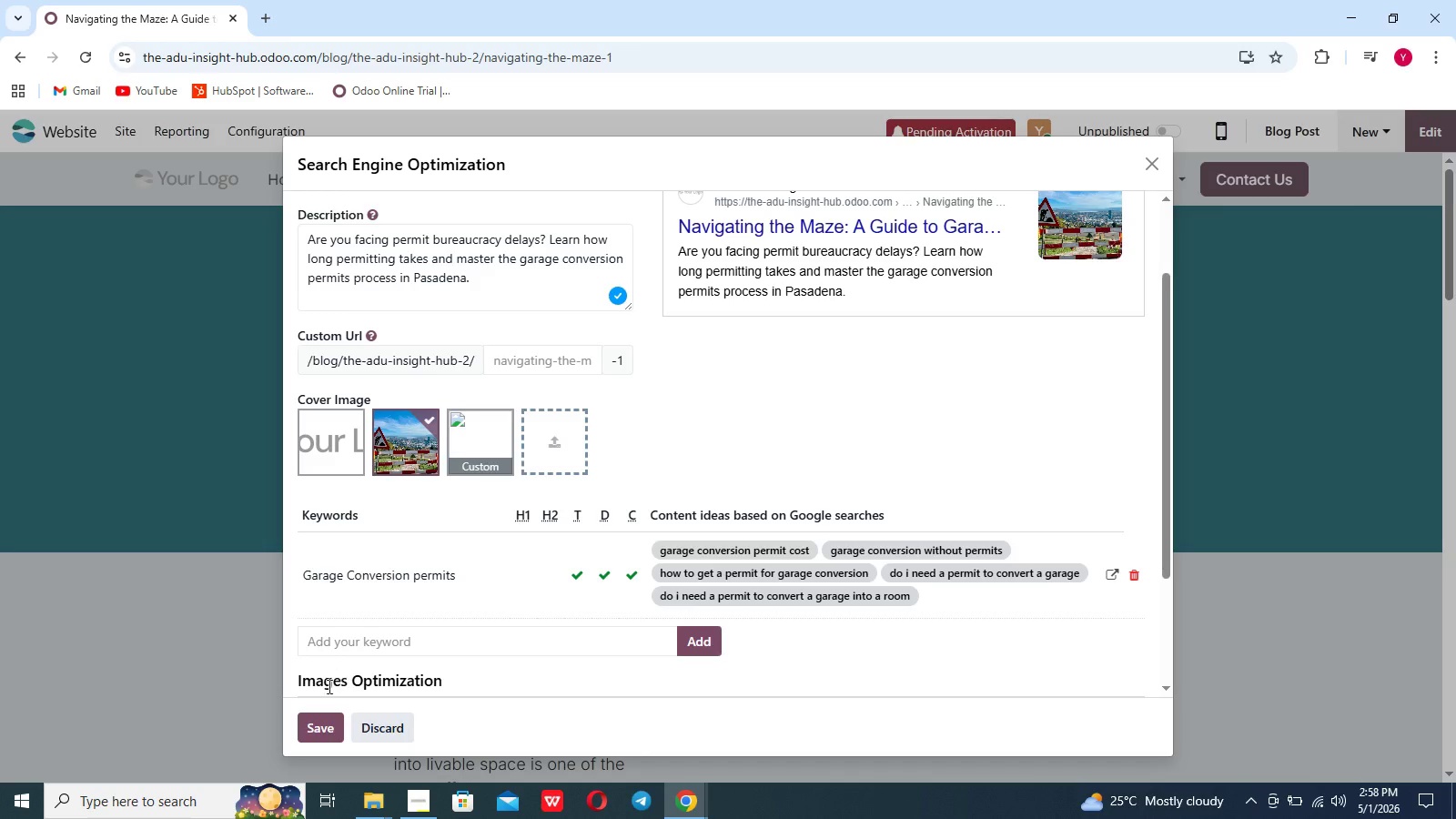 
left_click([313, 722])
 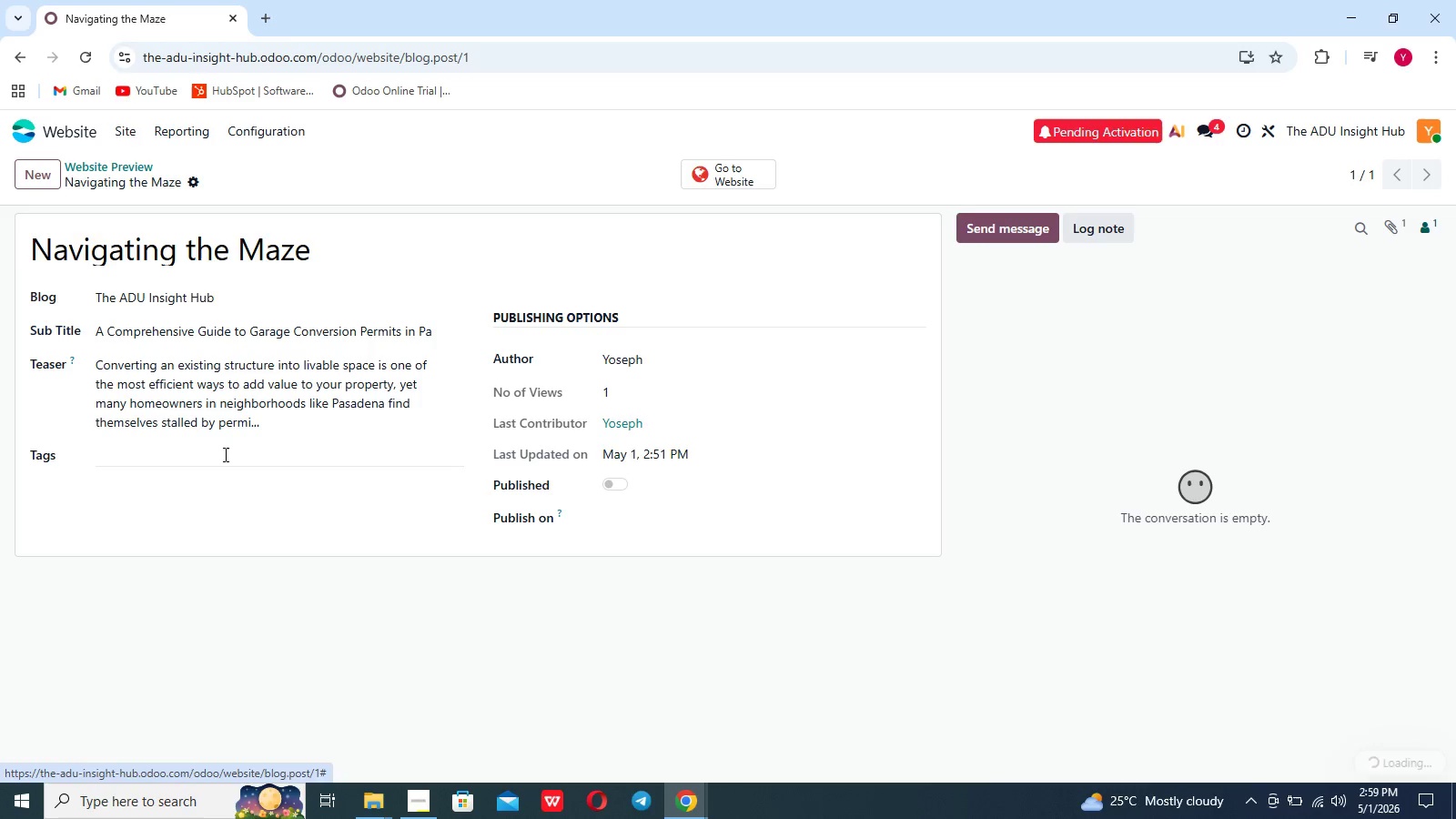 
wait(33.64)
 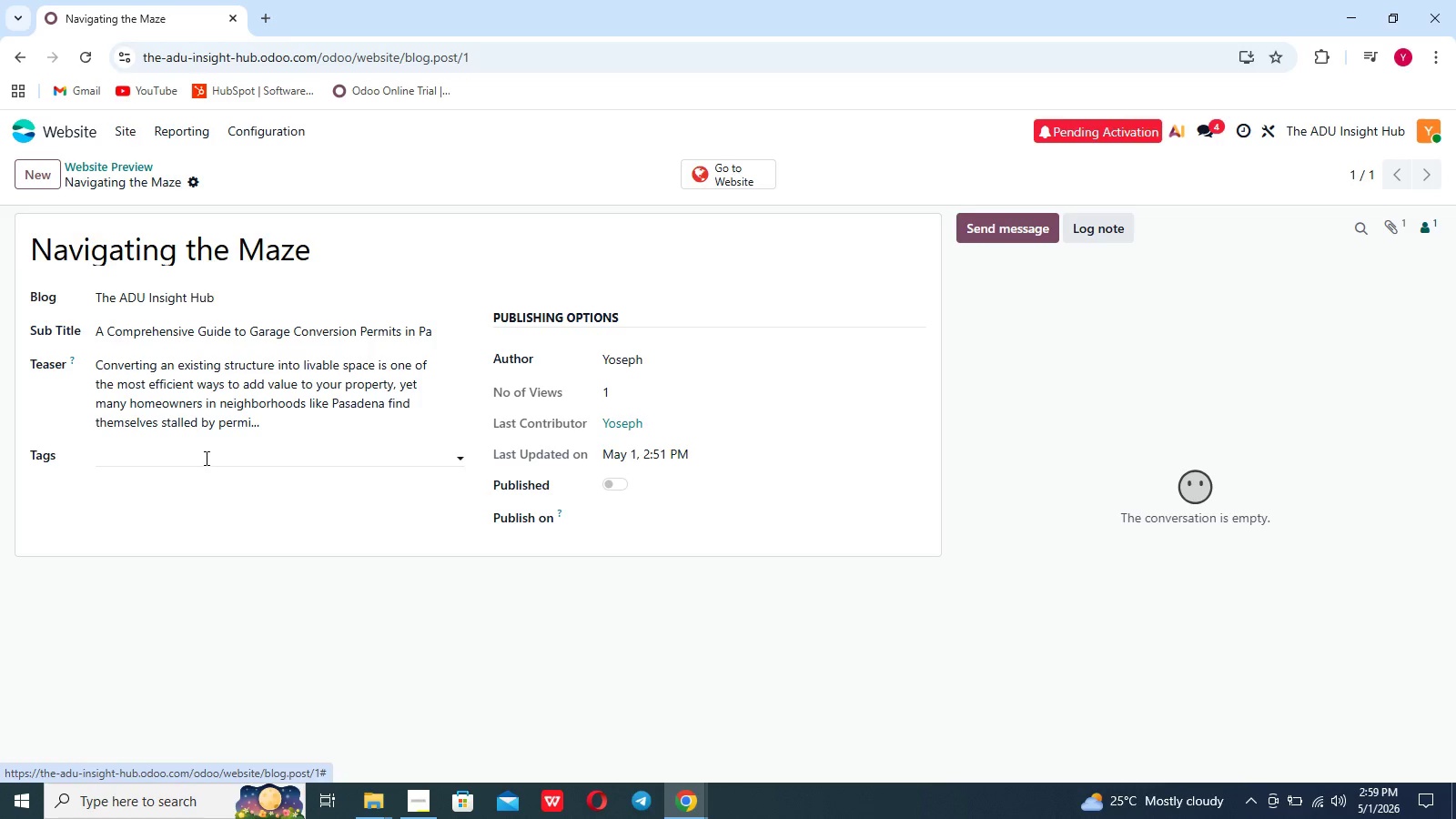 
type(Permitting)
 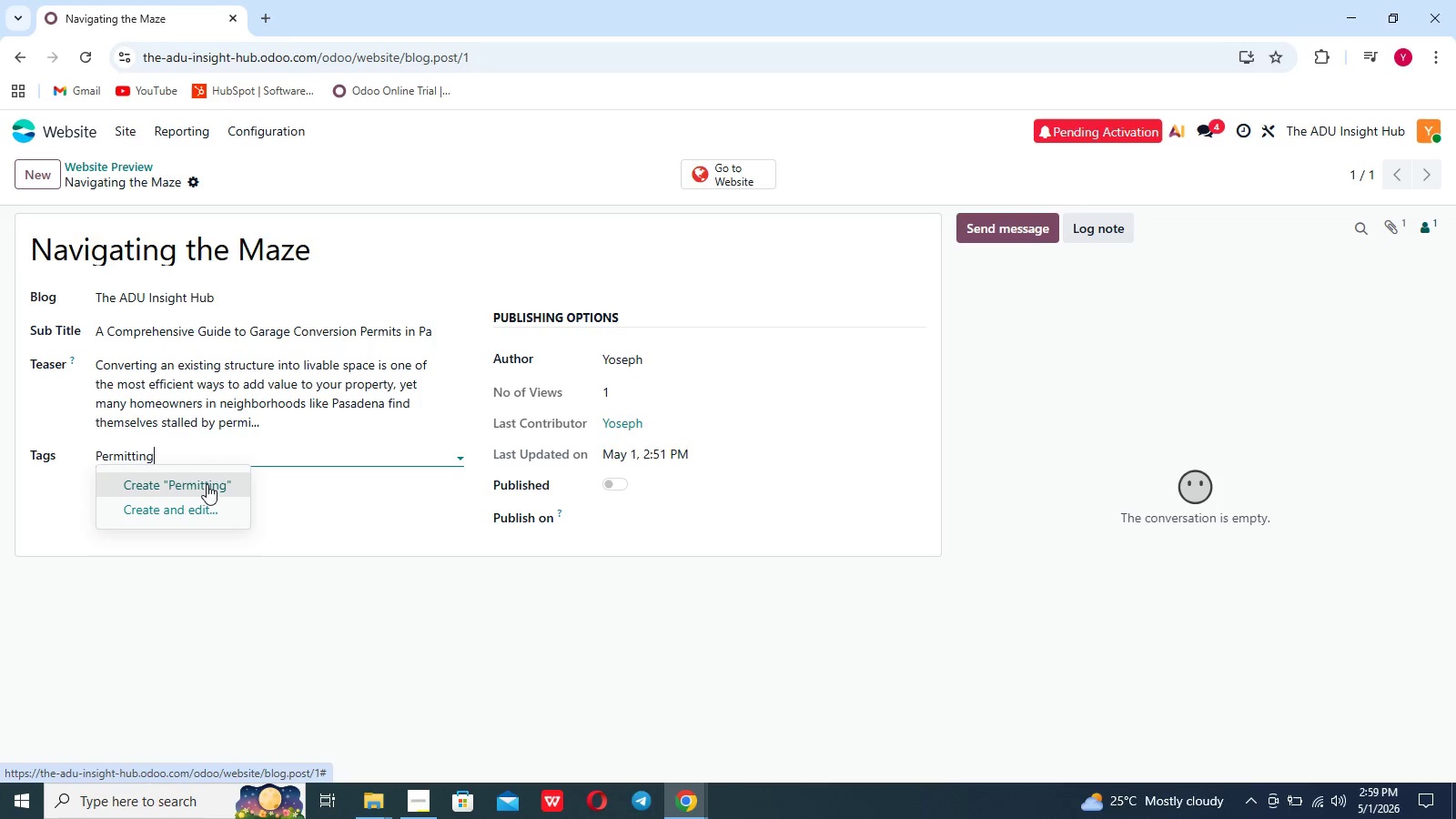 
left_click([207, 484])
 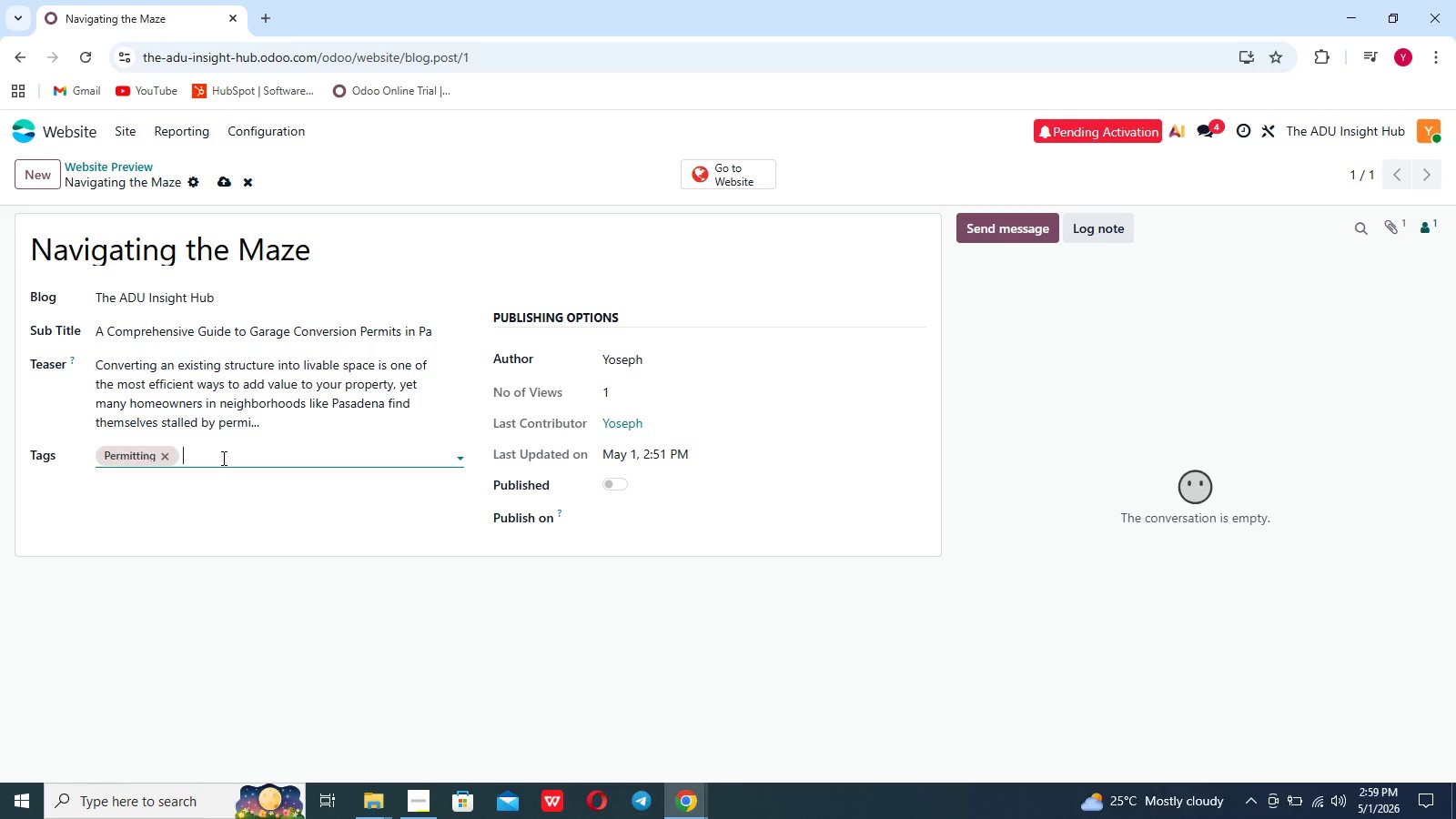 
wait(11.89)
 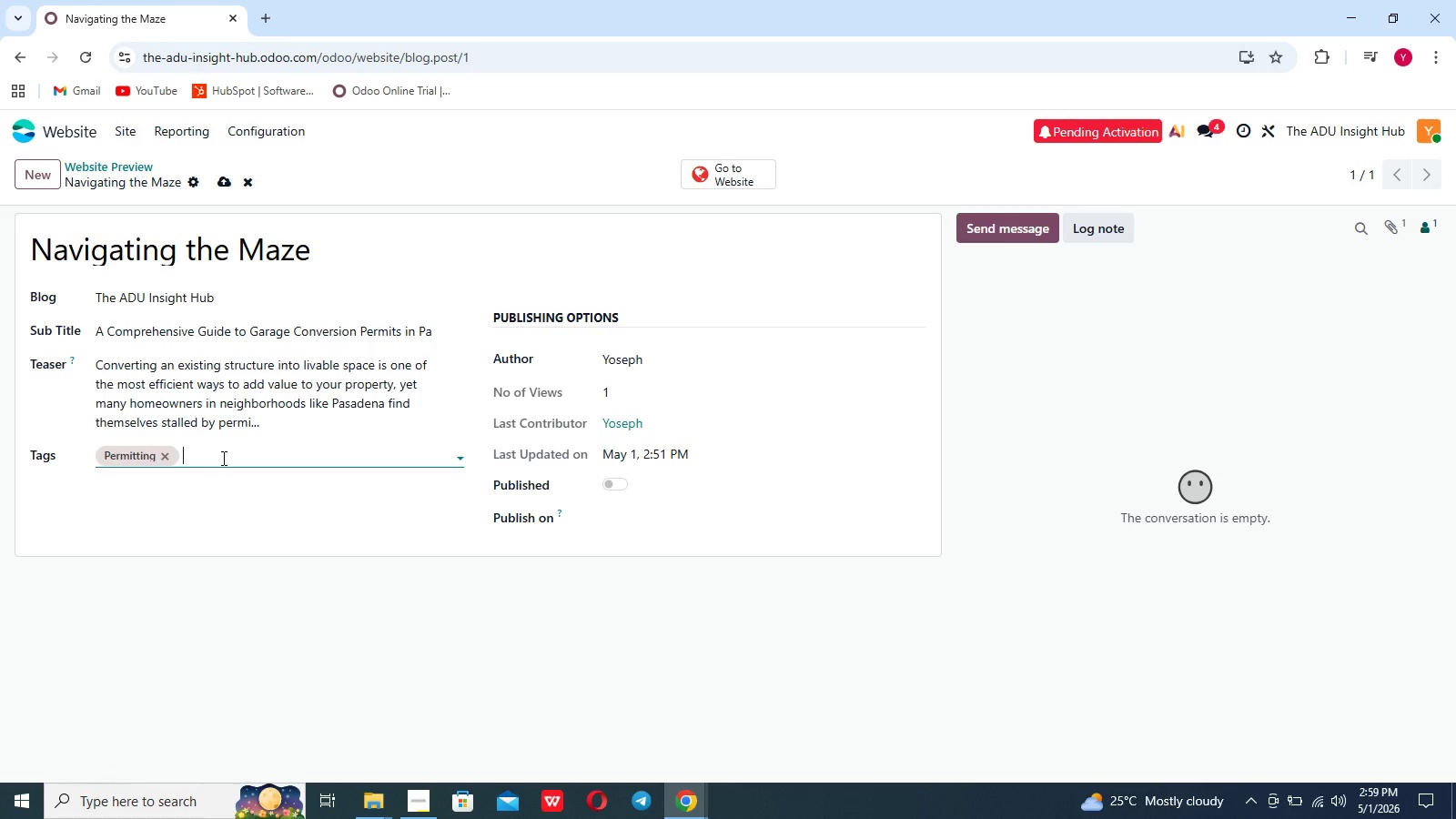 
type(Design)
 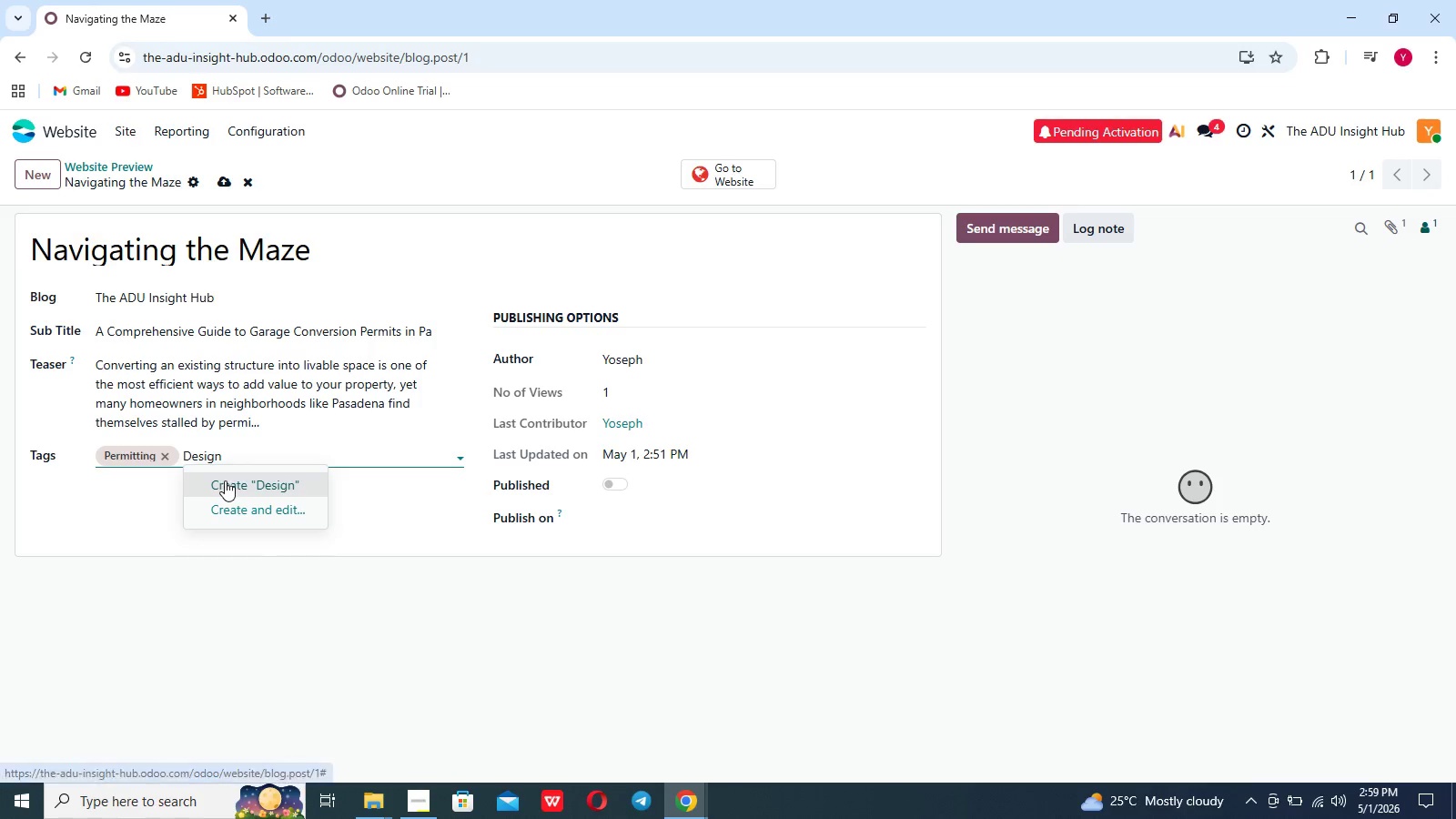 
left_click([225, 480])
 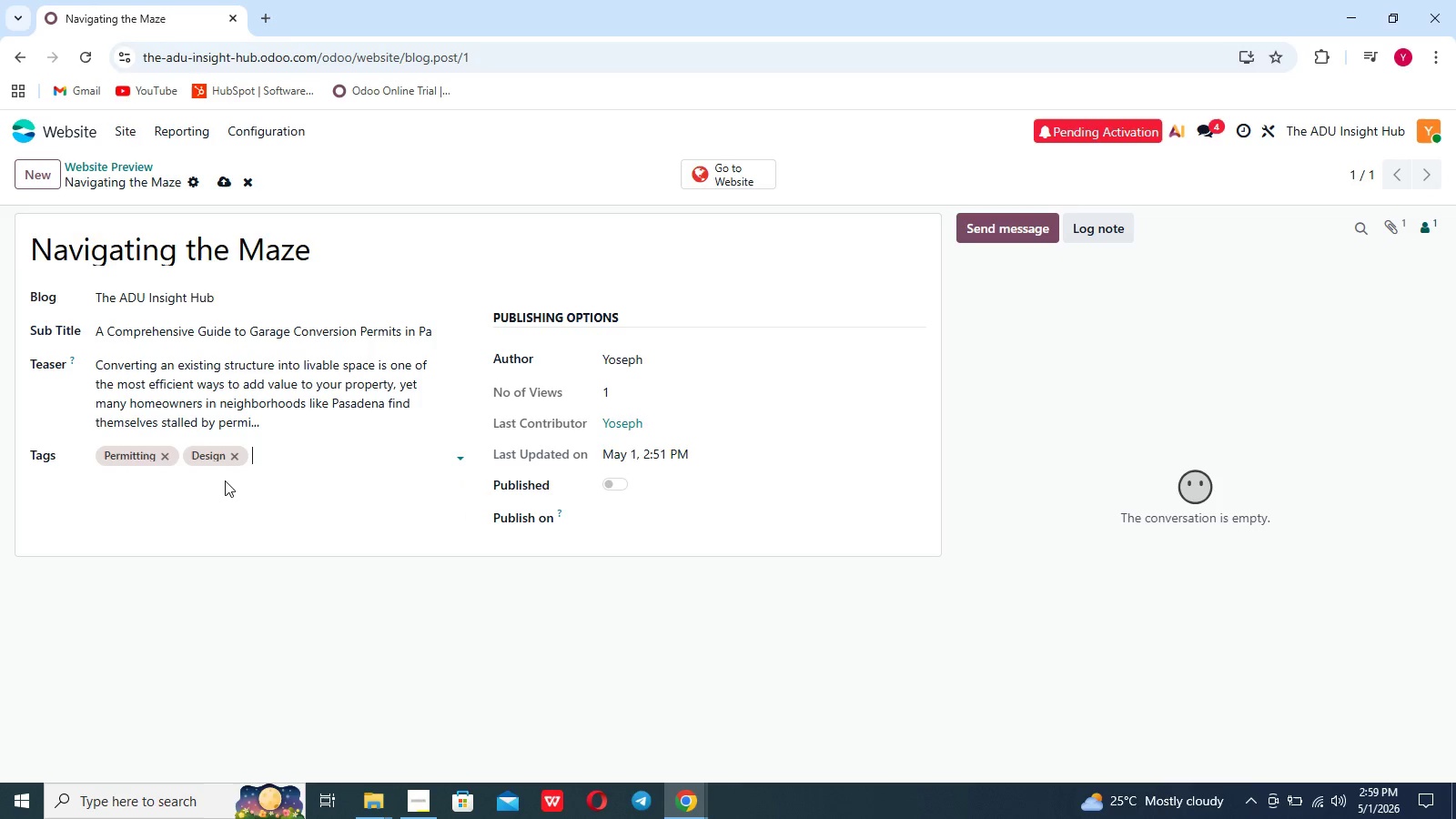 
type(Sustainabillity)
 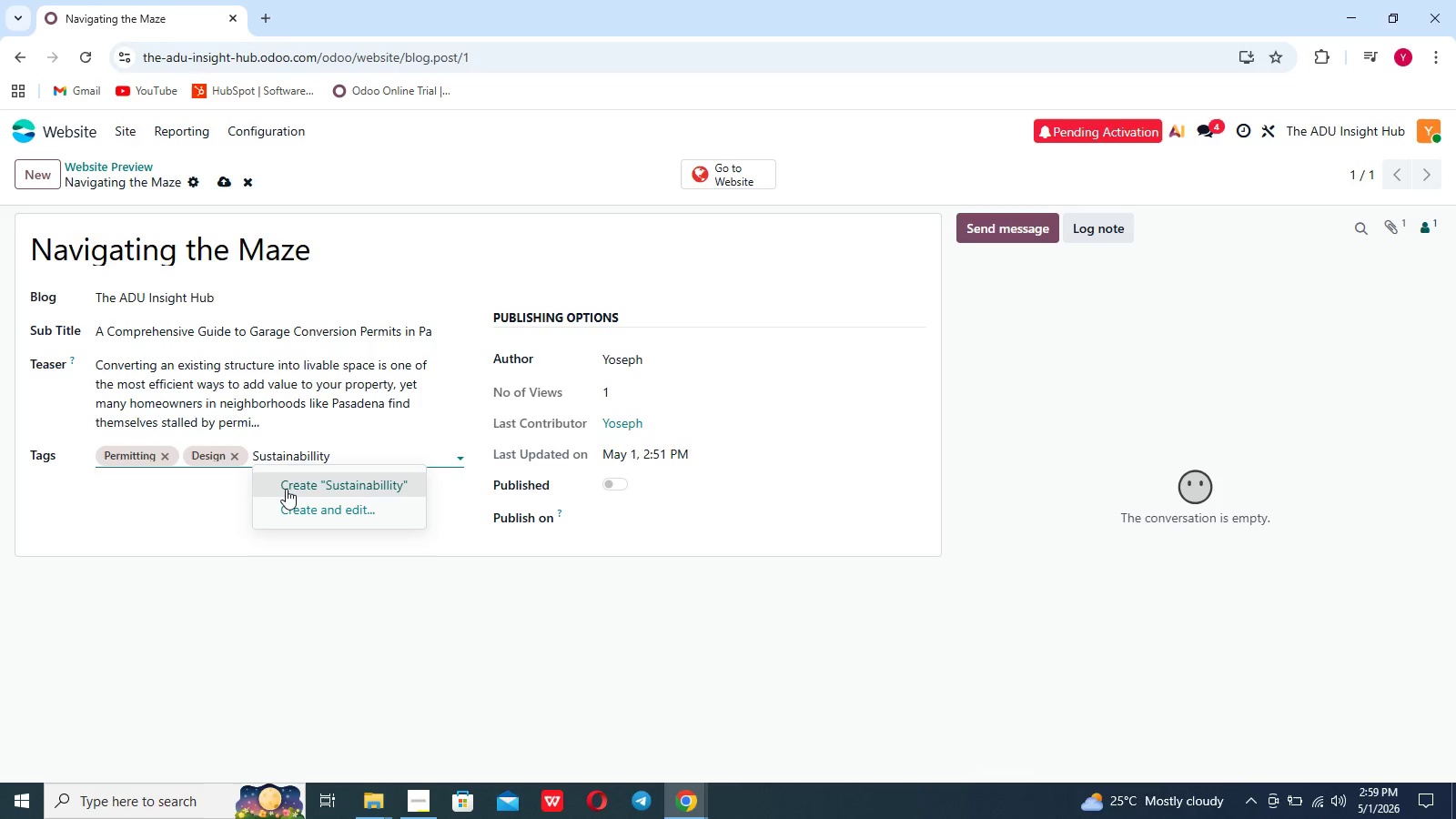 
left_click([286, 488])
 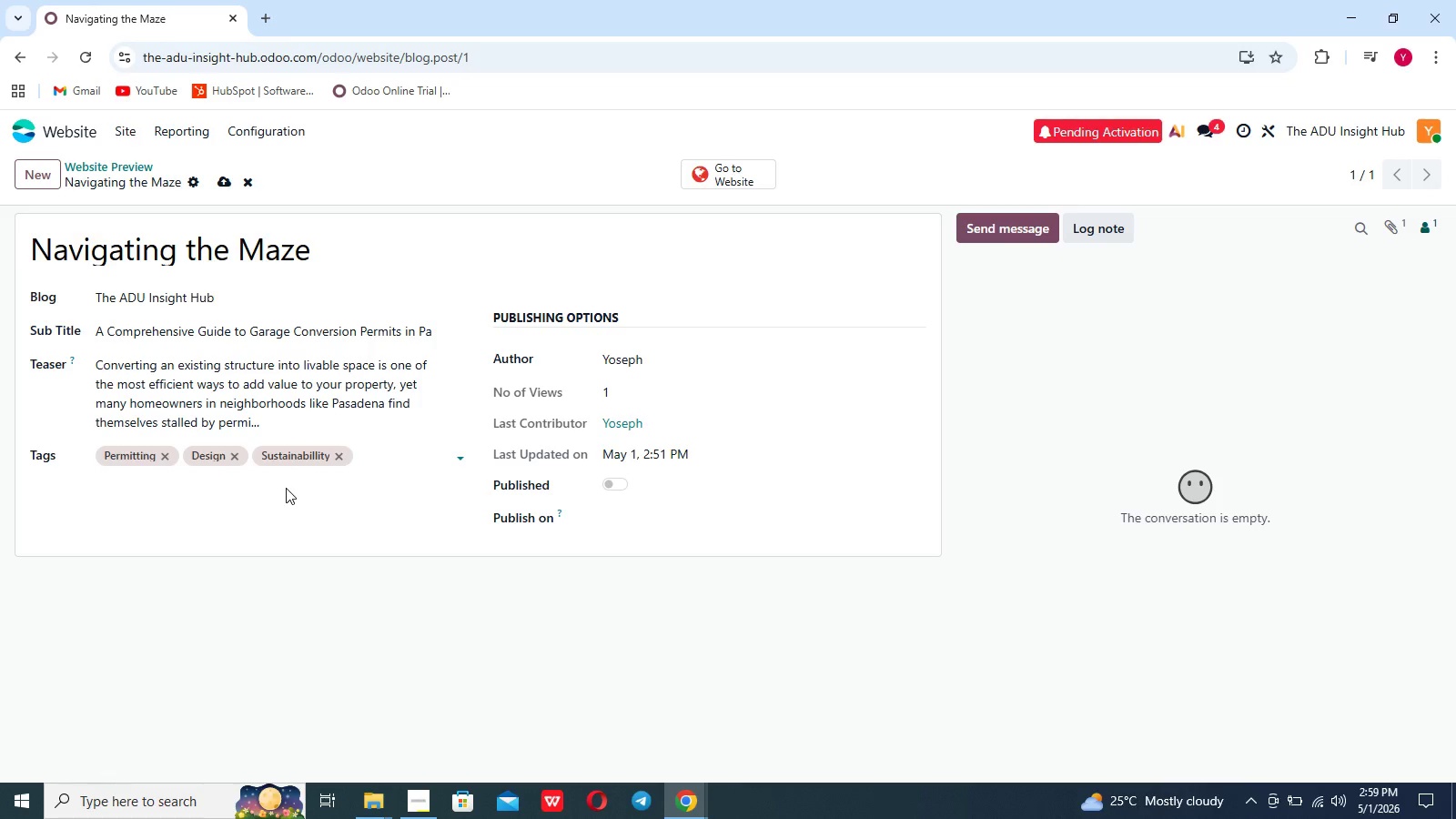 
wait(14.55)
 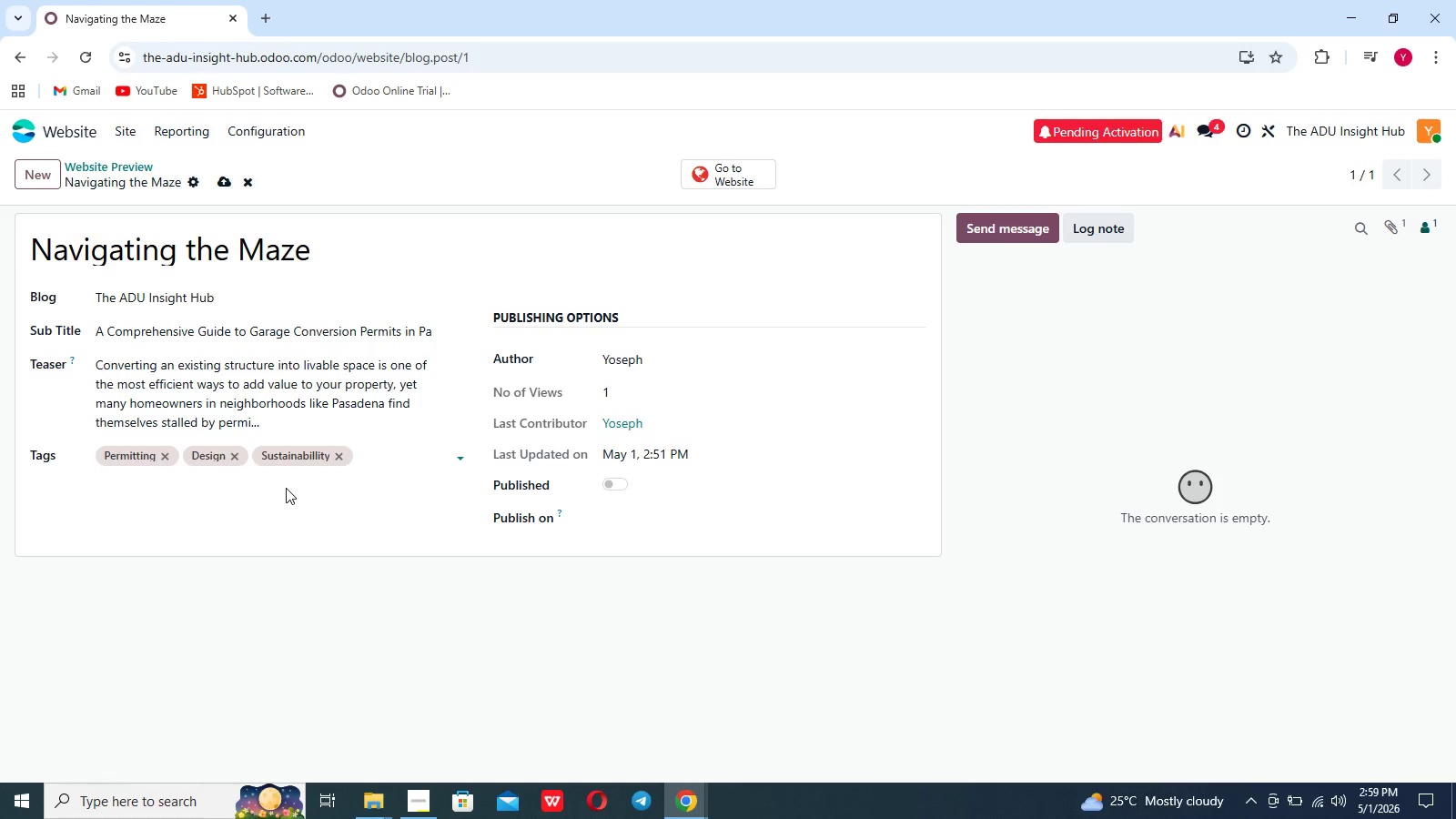 
left_click([365, 452])
 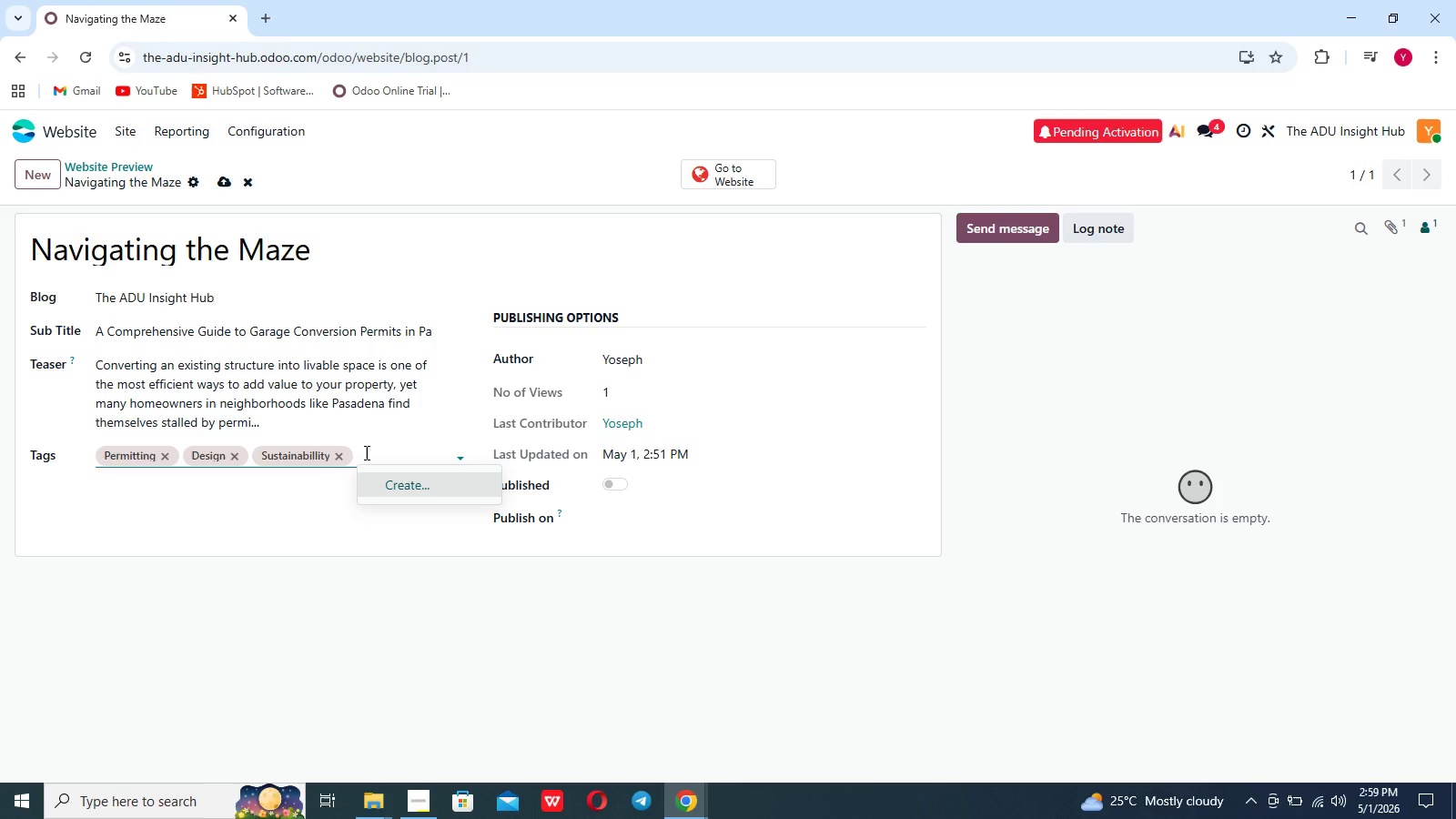 
type(Investment)
 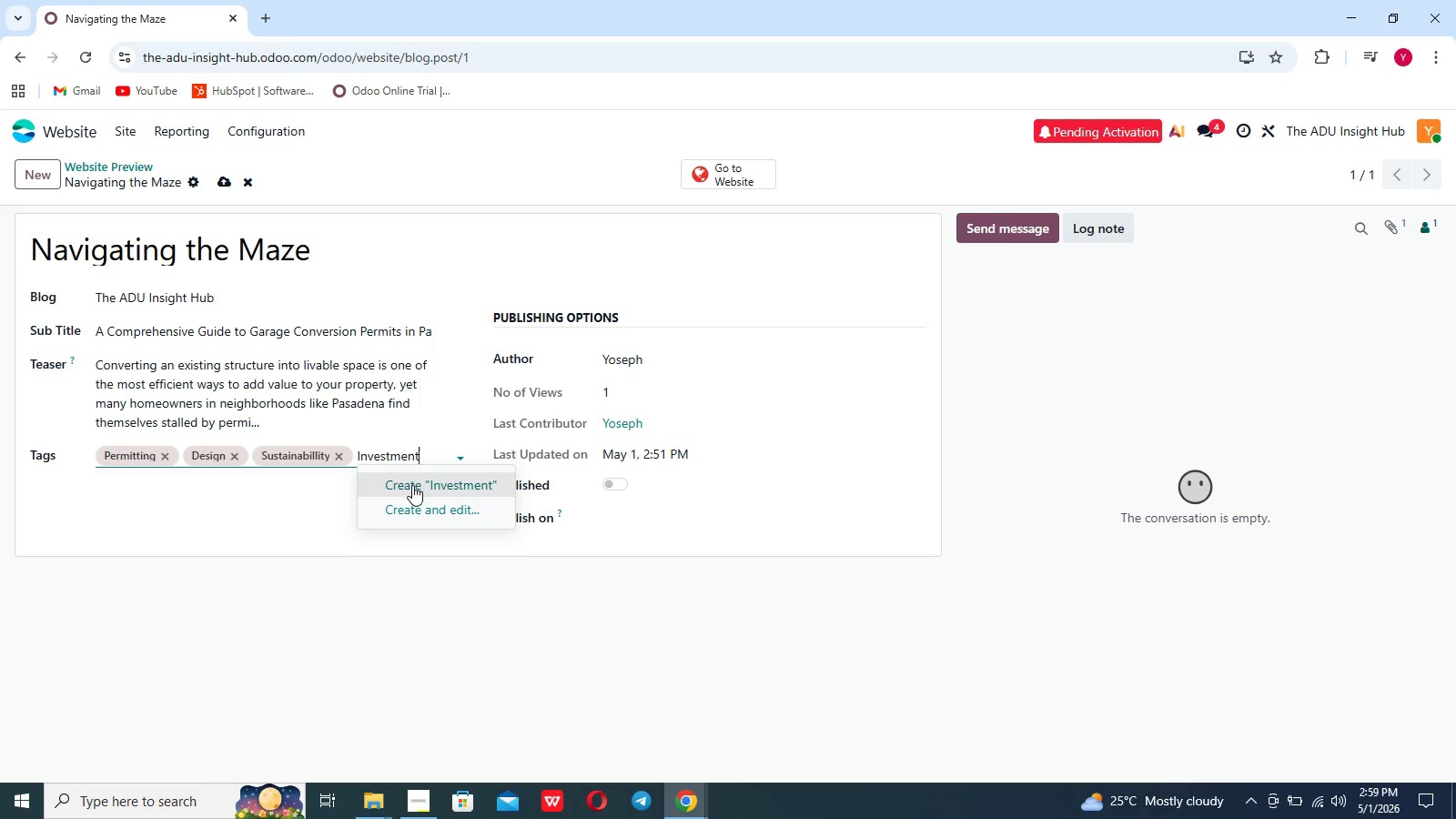 
left_click([412, 485])
 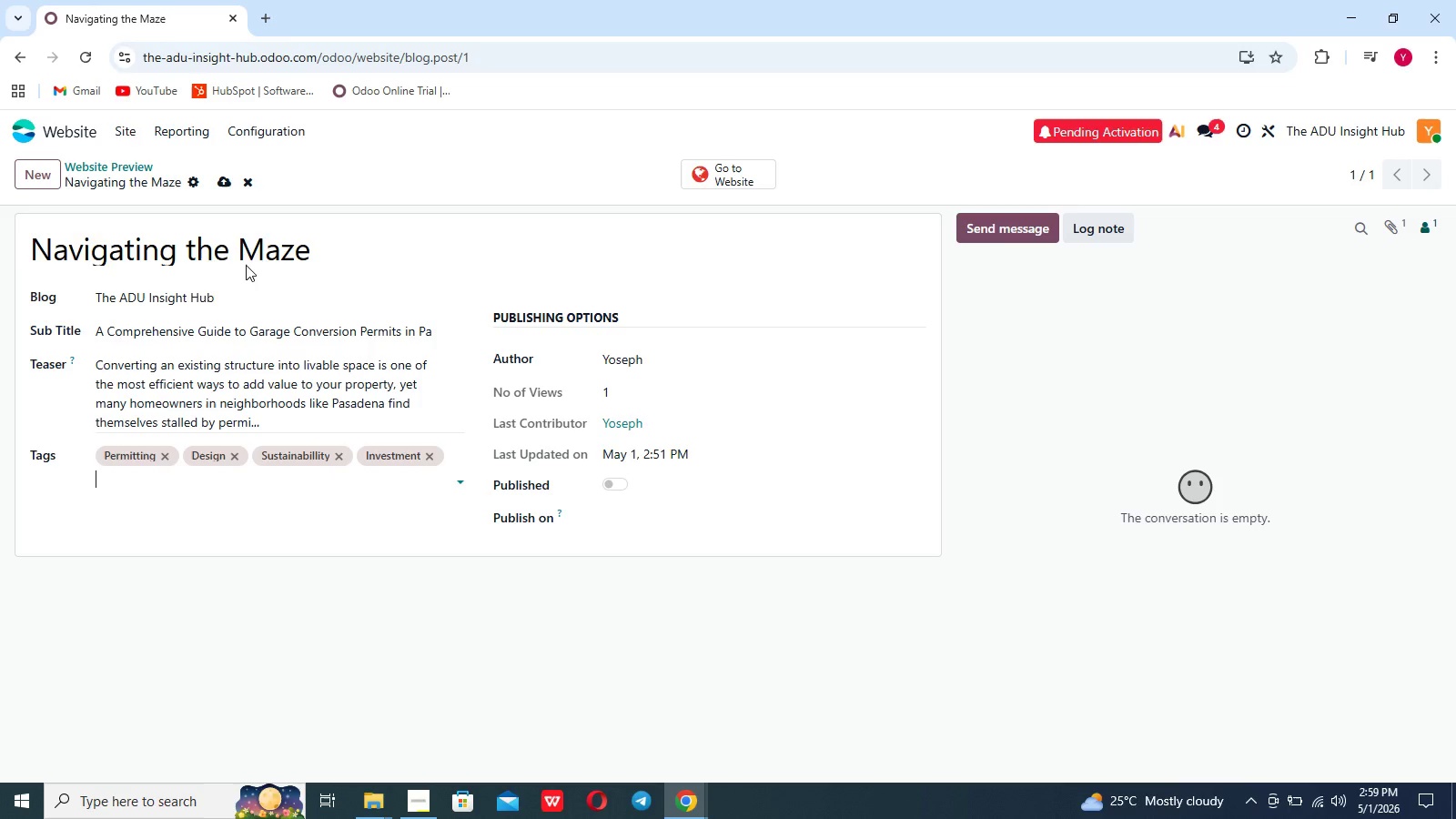 
left_click([224, 179])
 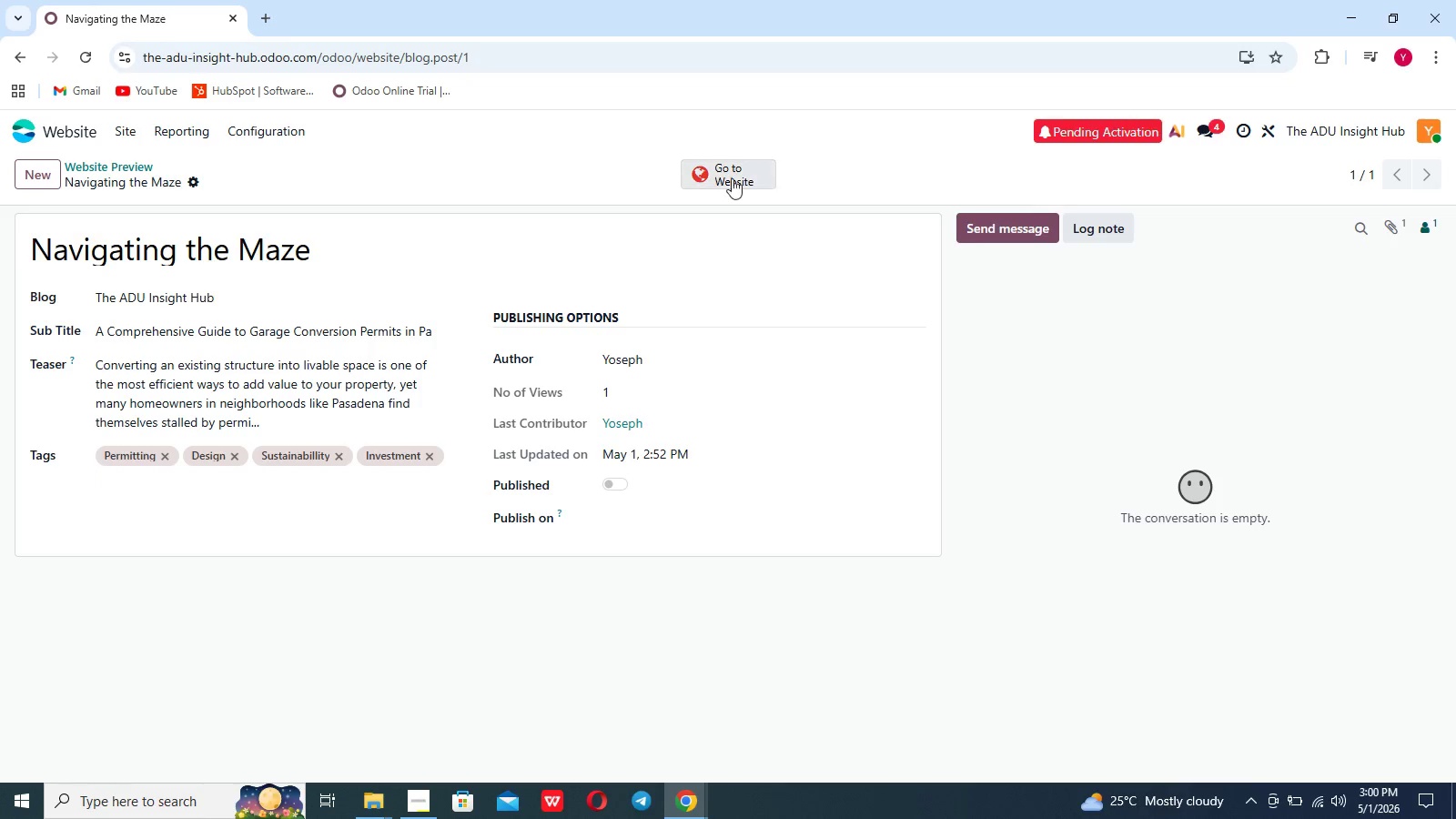 
left_click([728, 177])
 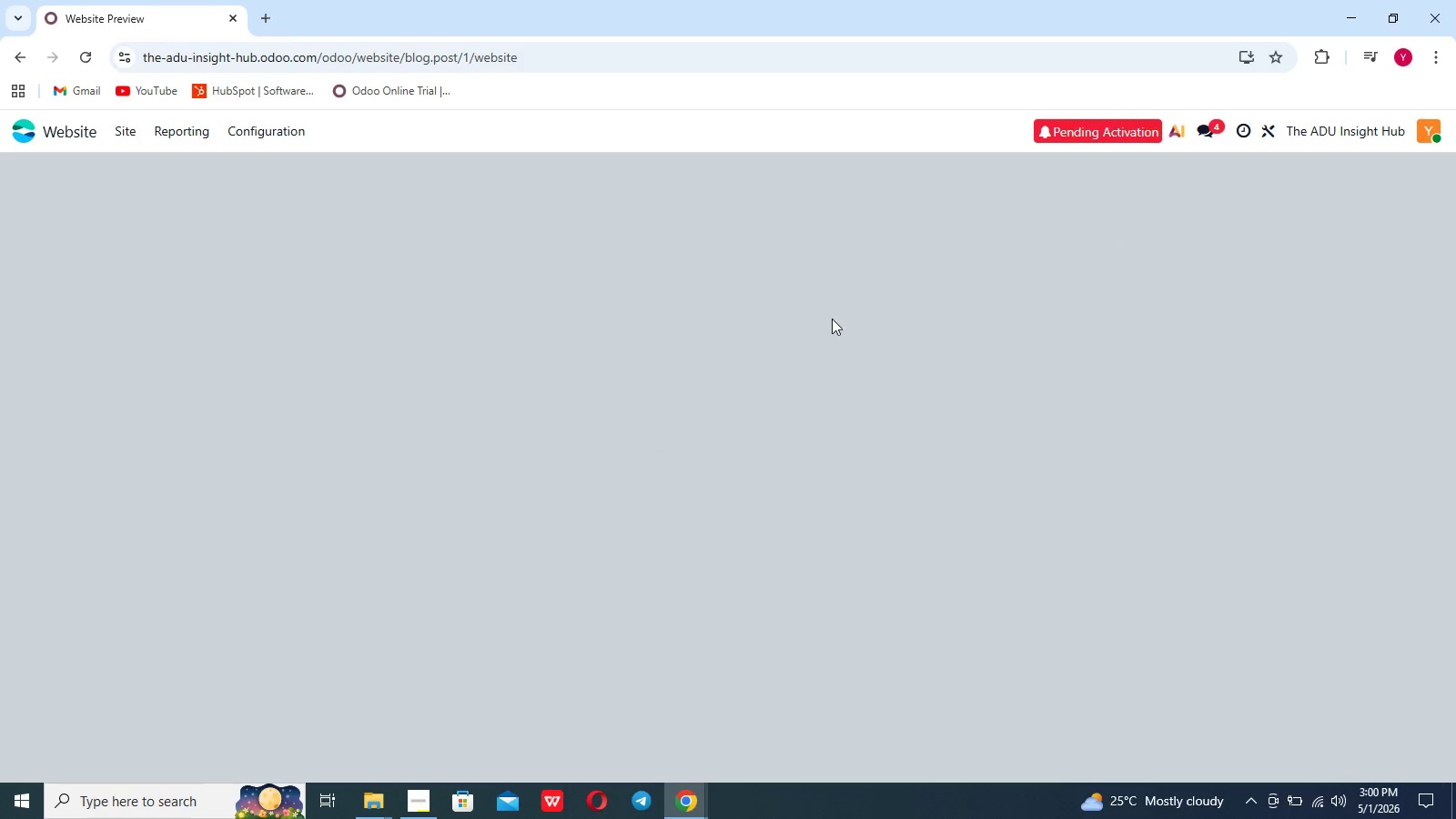 
wait(8.06)
 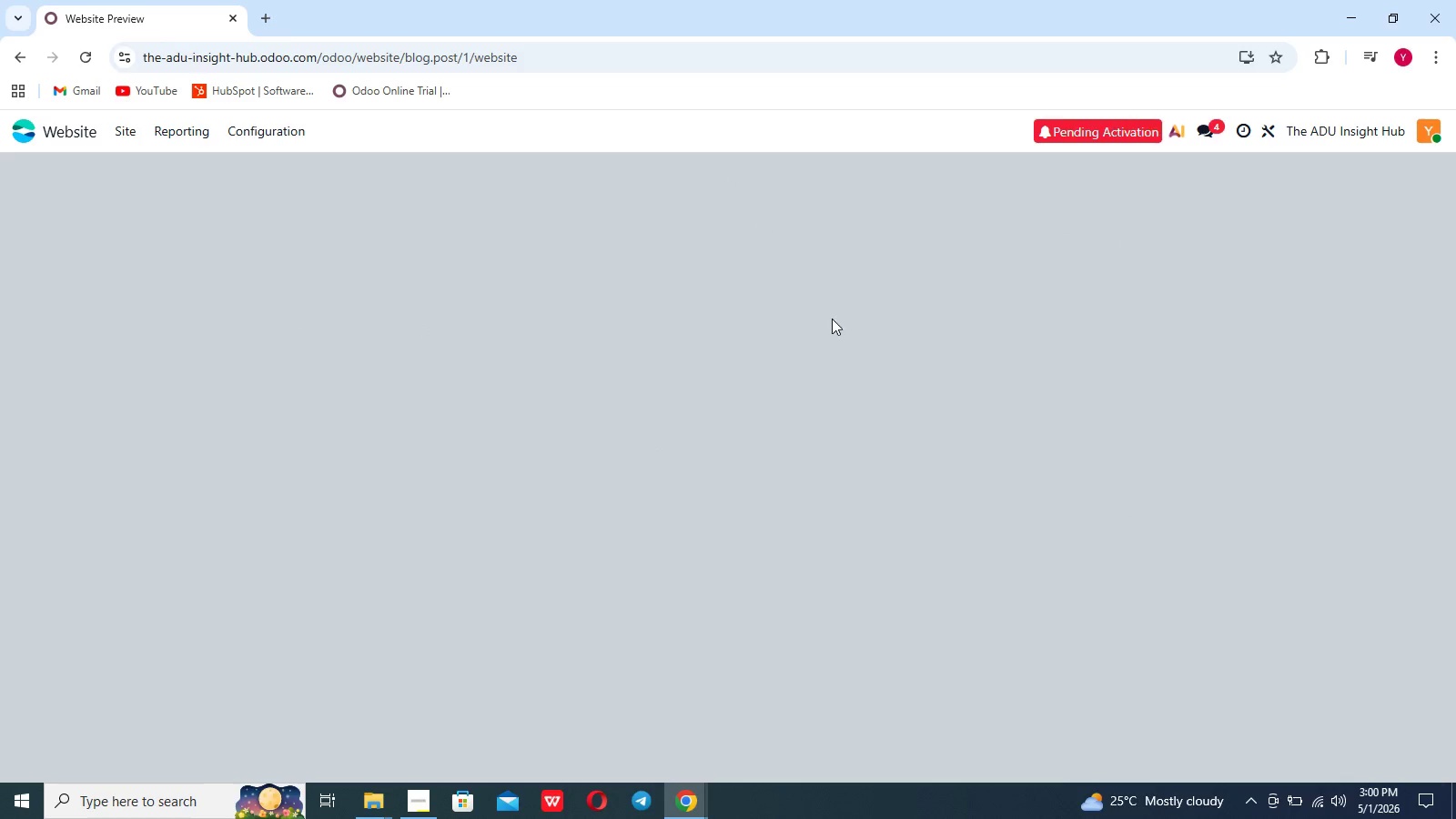 
left_click([1432, 134])
 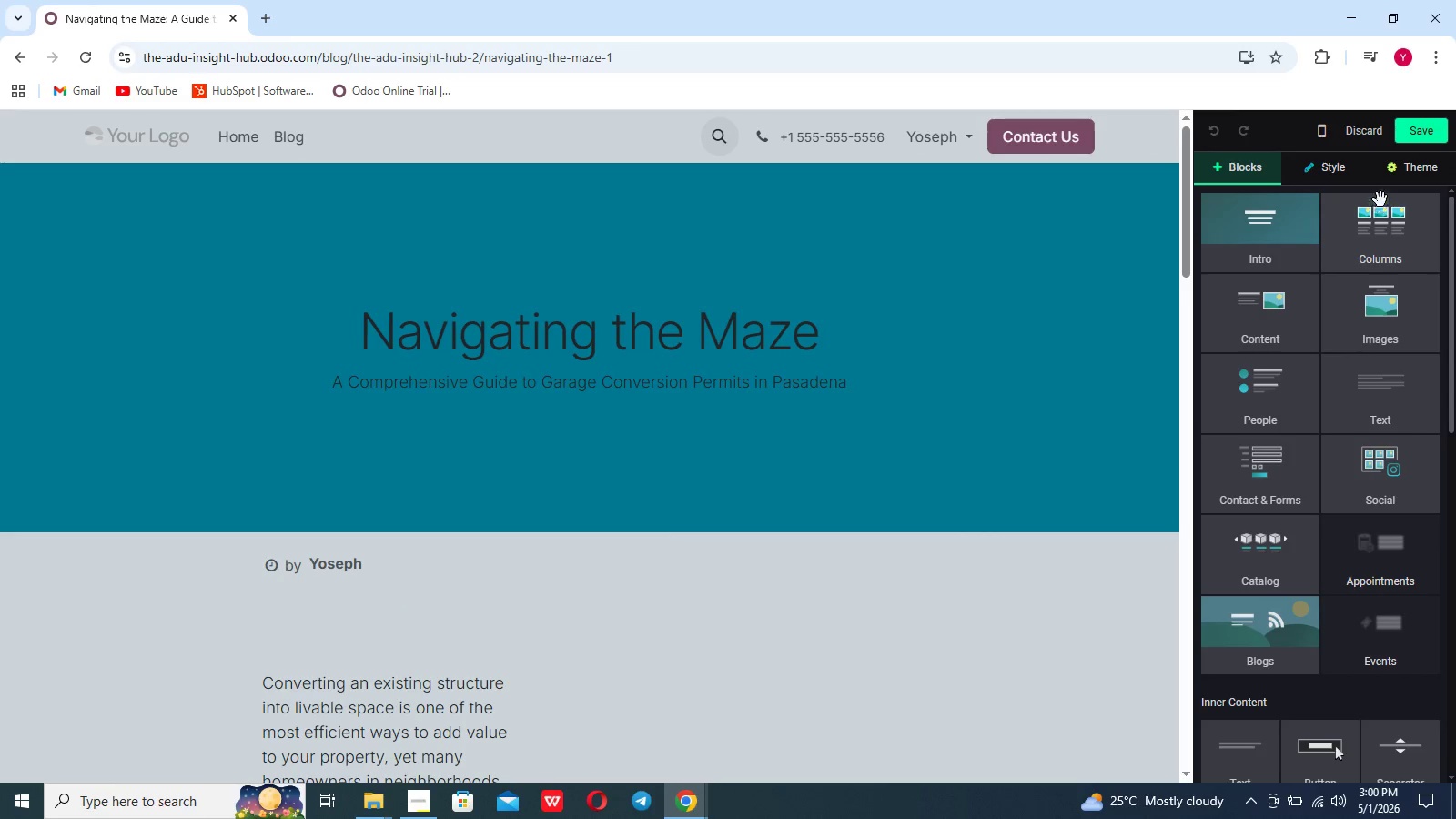 
left_click([1386, 171])
 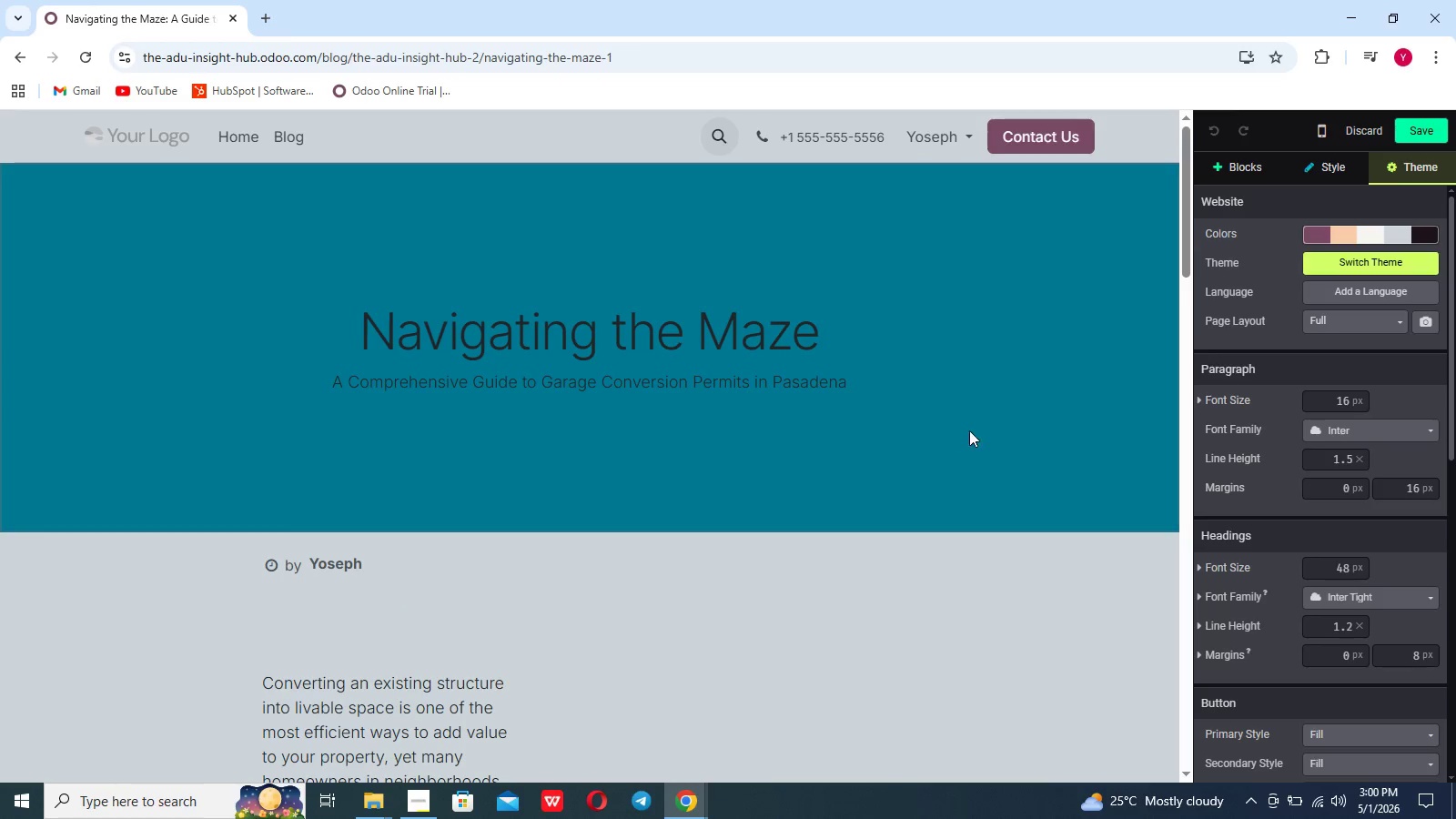 
left_click([1356, 429])
 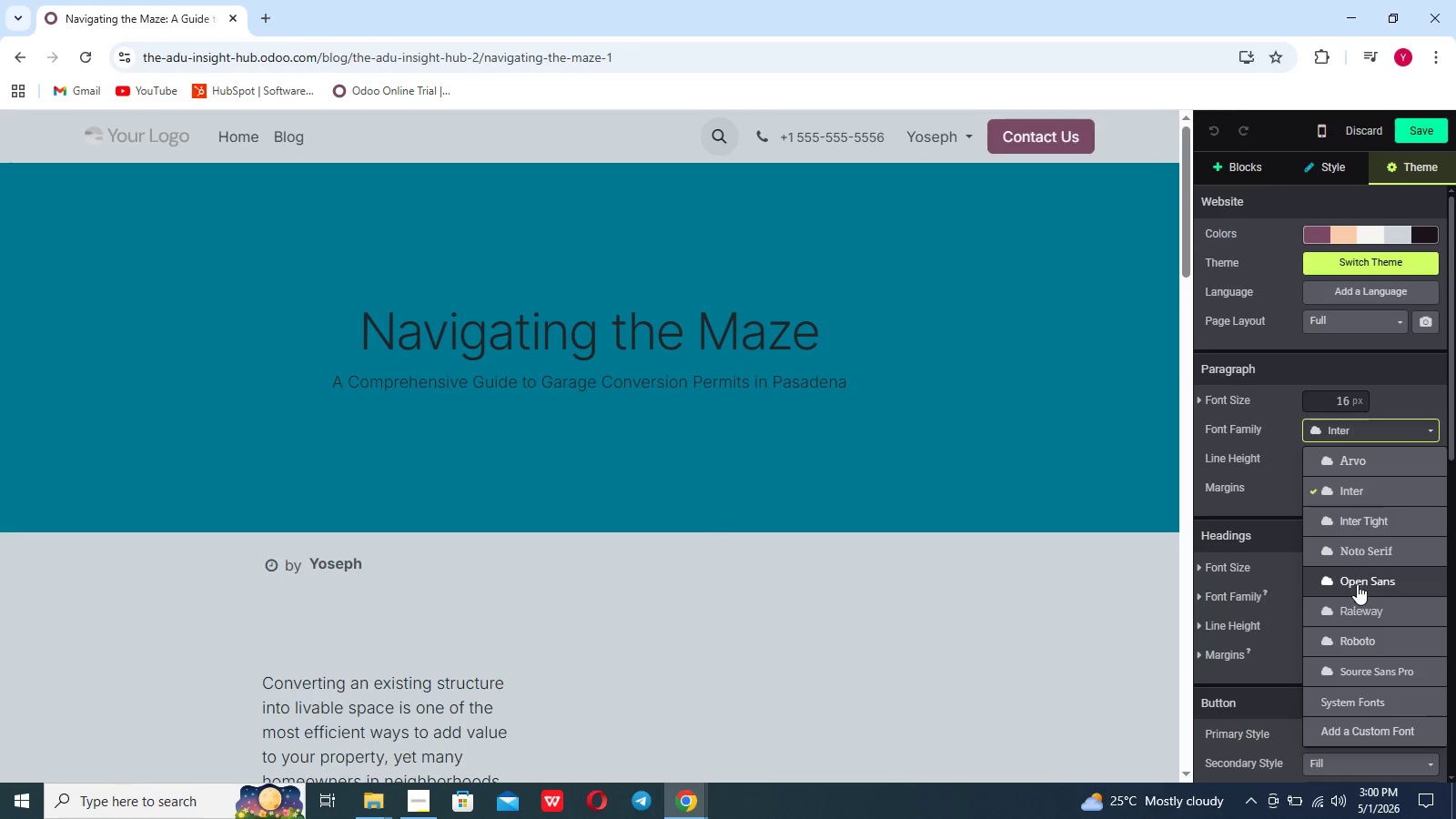 
double_click([1357, 580])
 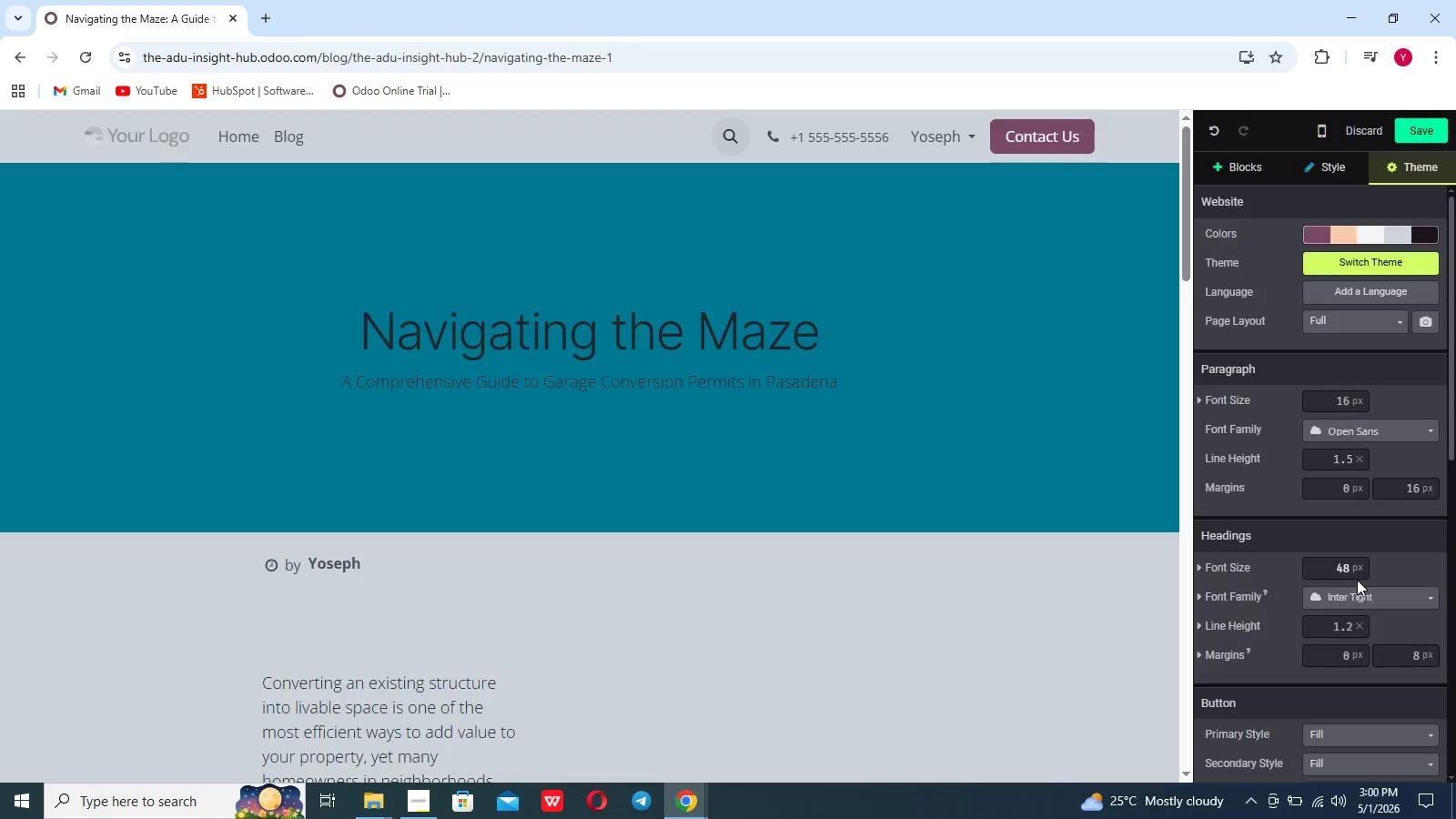 
wait(5.95)
 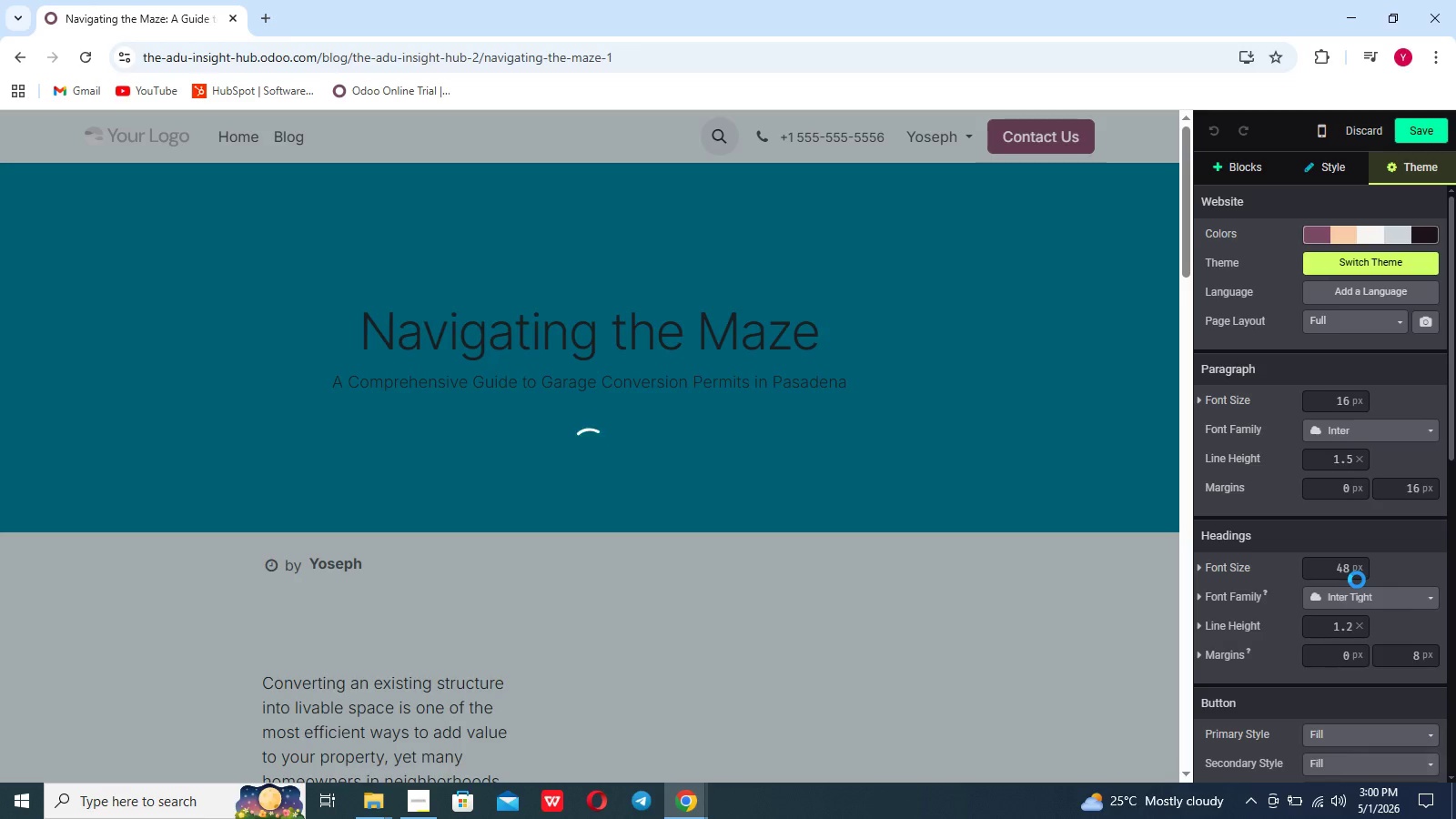 
left_click([1374, 595])
 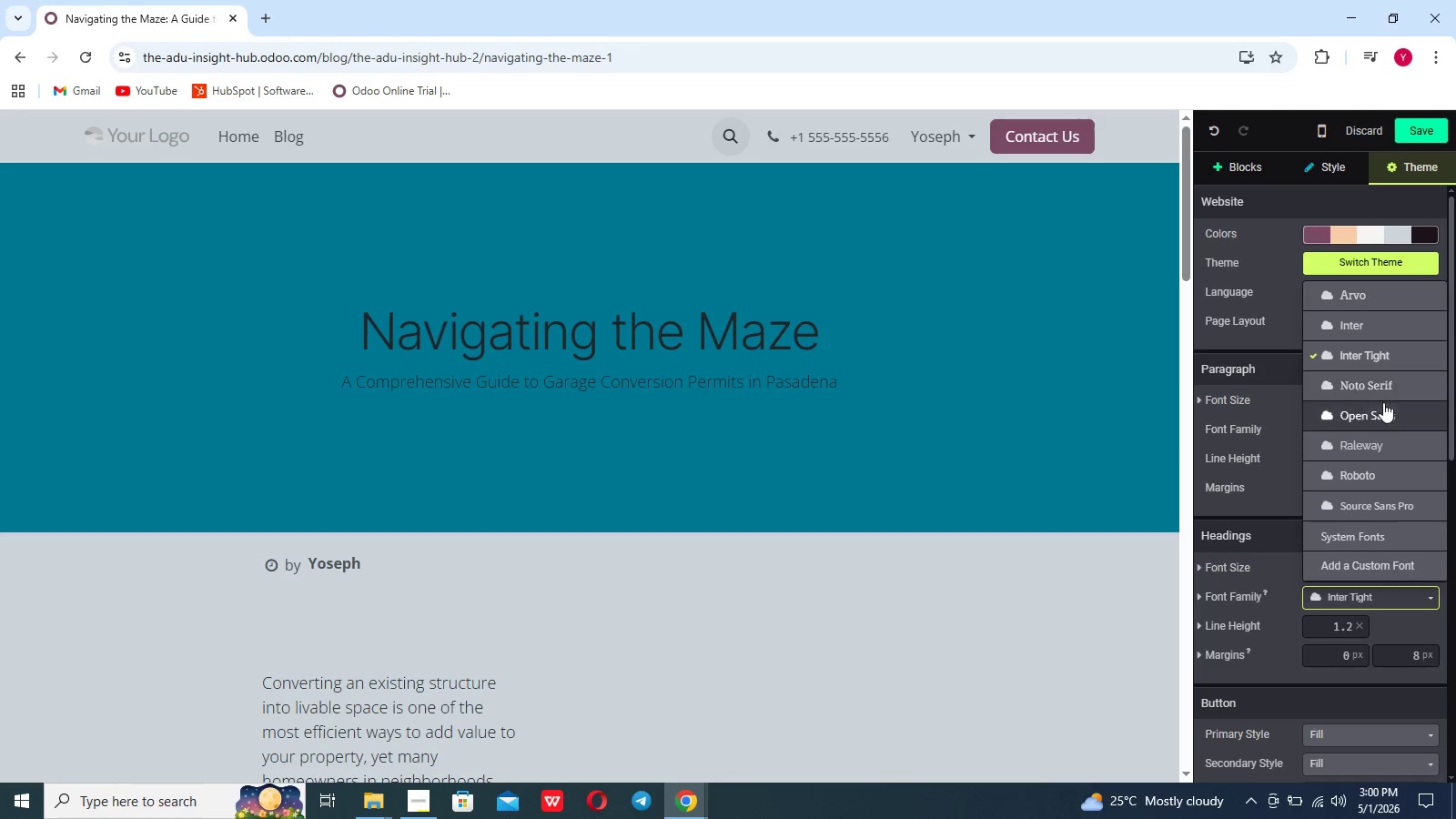 
left_click([1380, 410])
 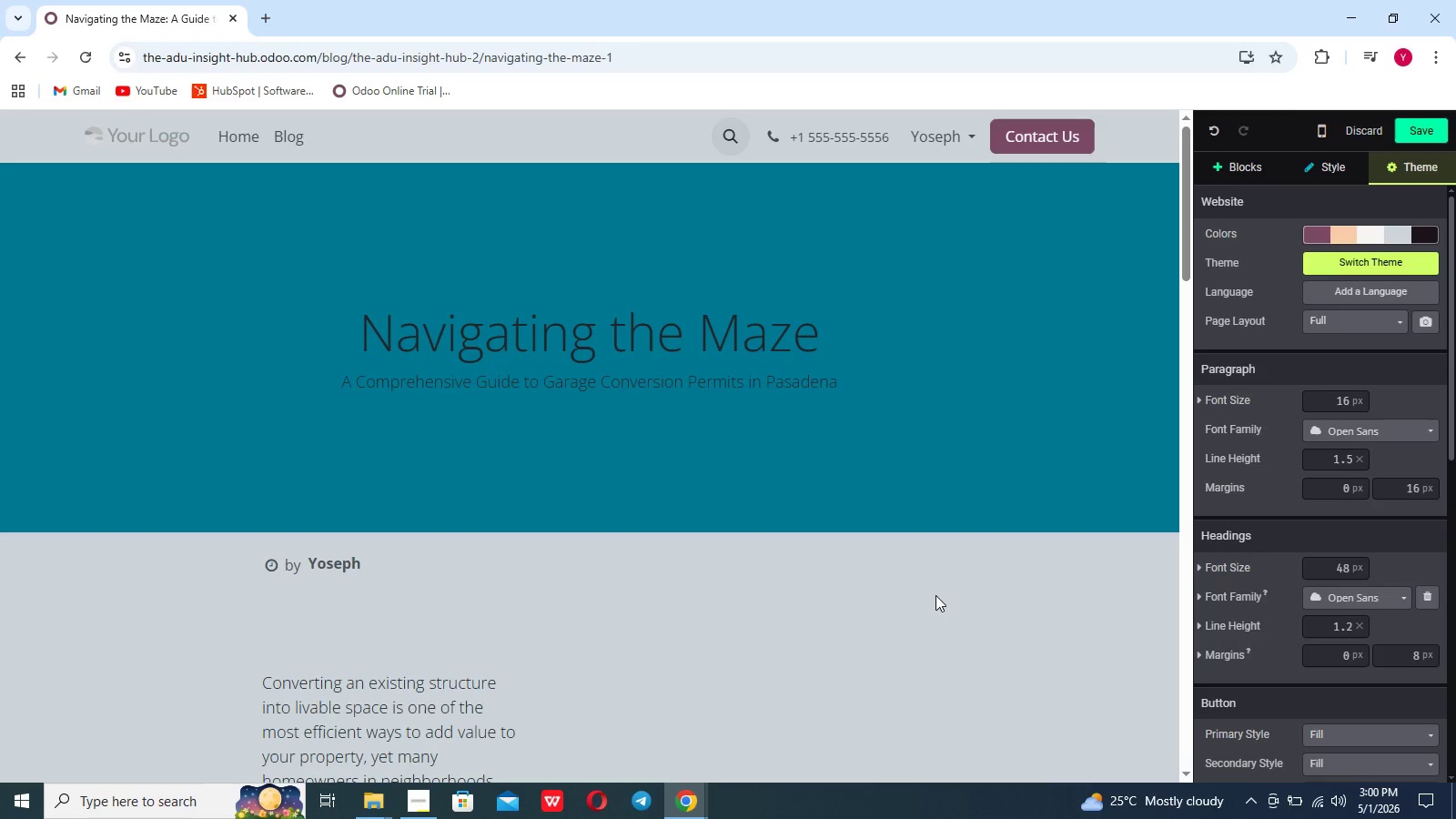 
wait(6.61)
 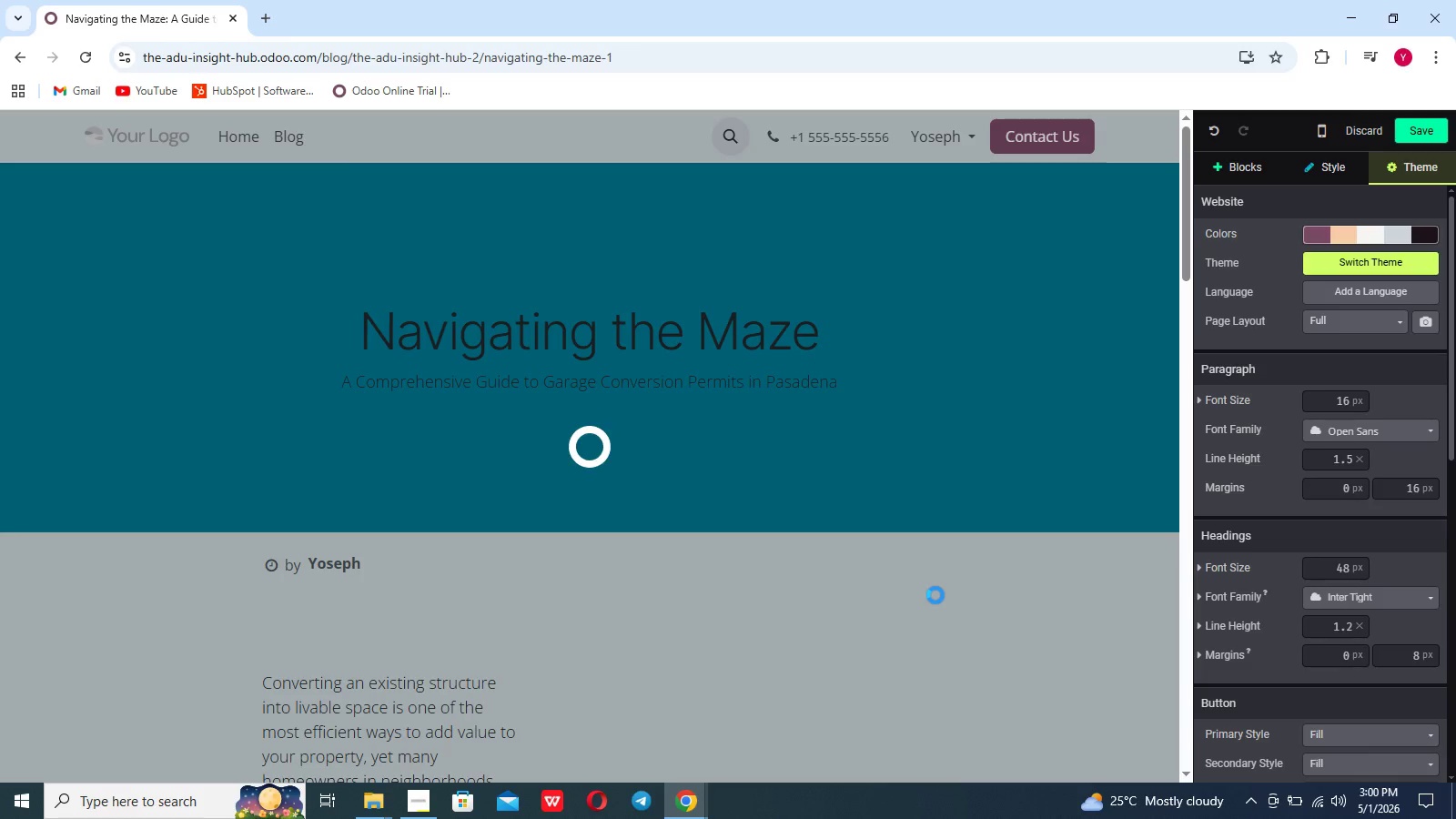 
scroll: coordinate [977, 598], scroll_direction: down, amount: 72.0
 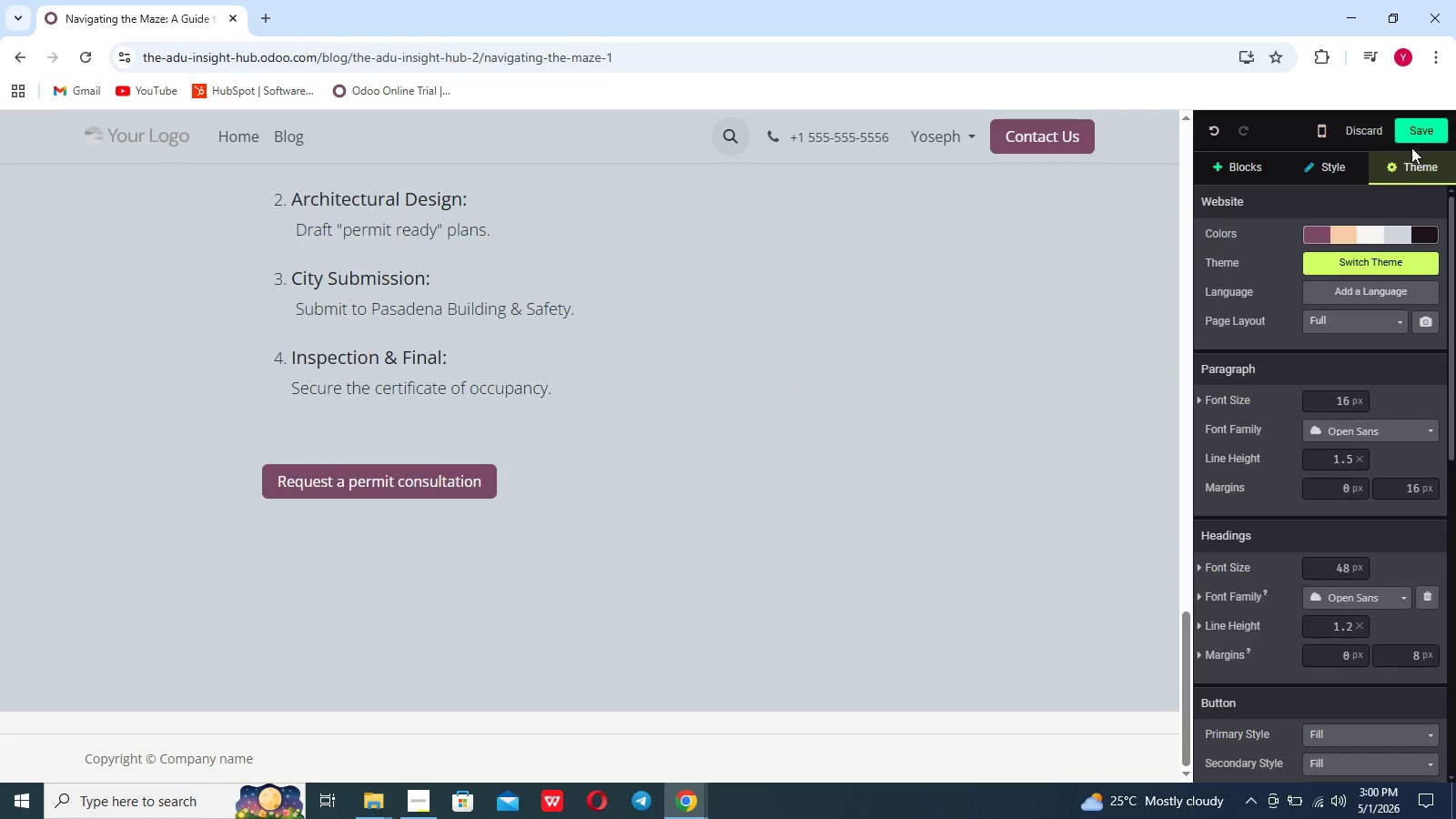 